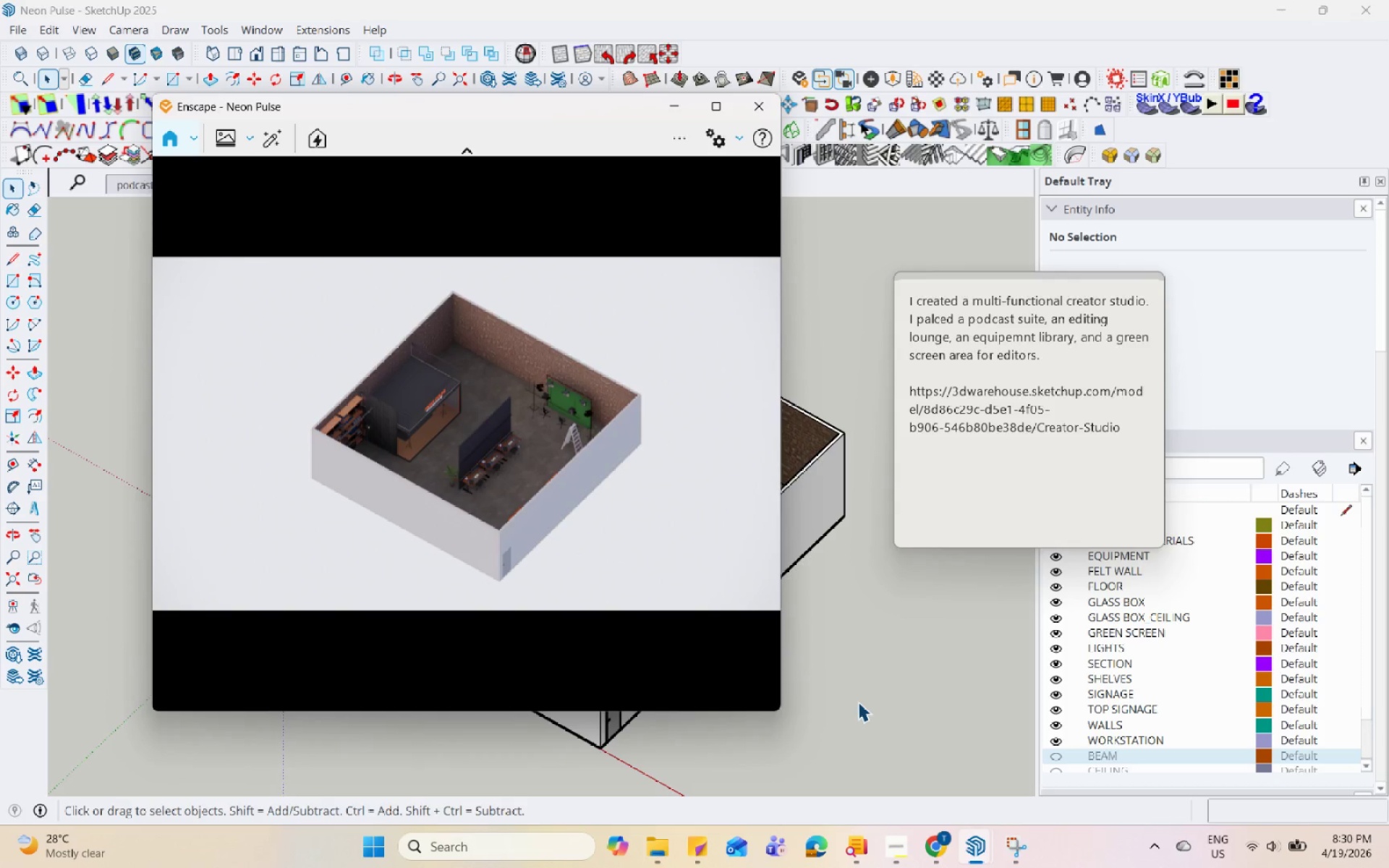 
hold_key(key=Space, duration=1.5)
 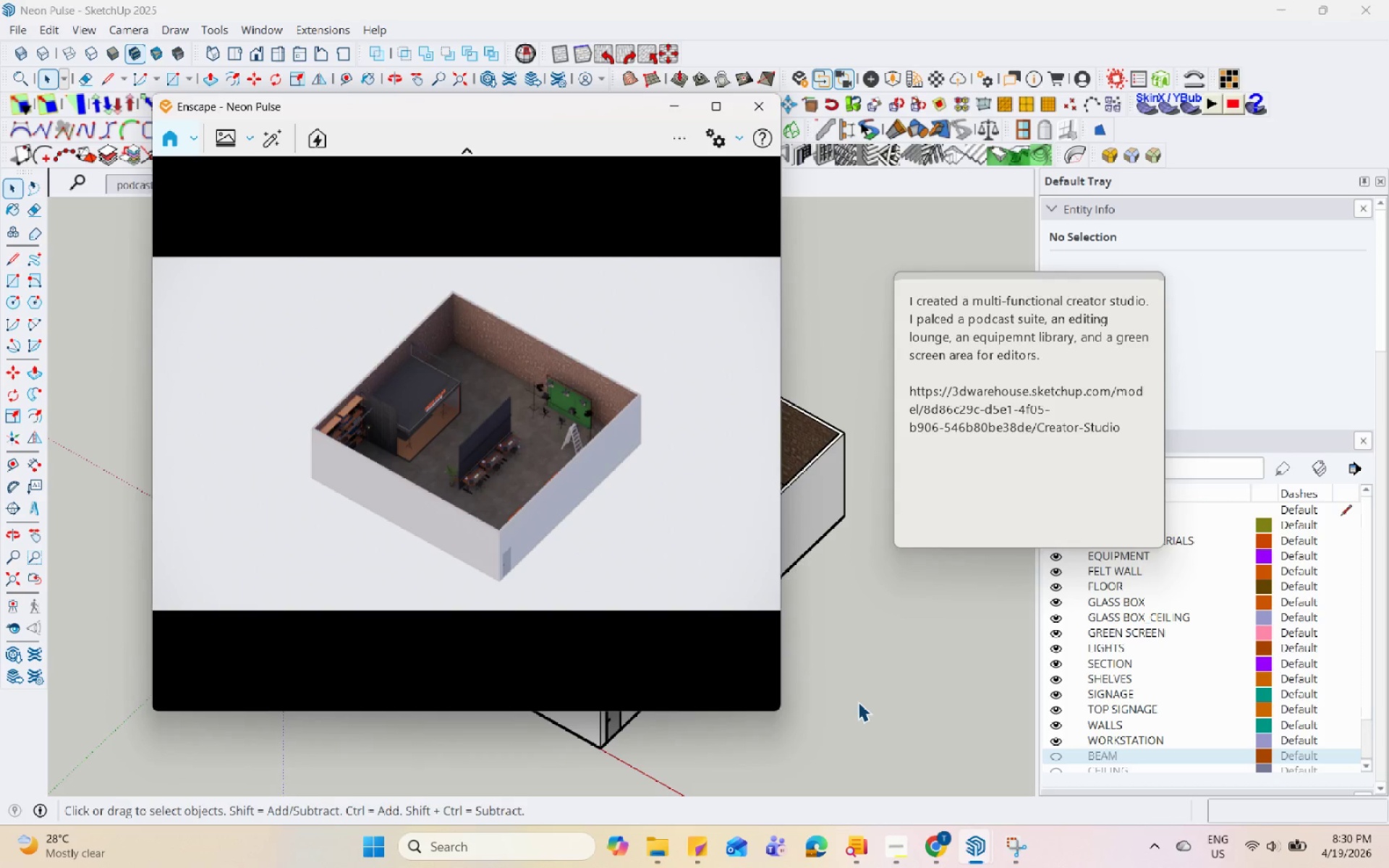 
hold_key(key=Space, duration=1.52)
 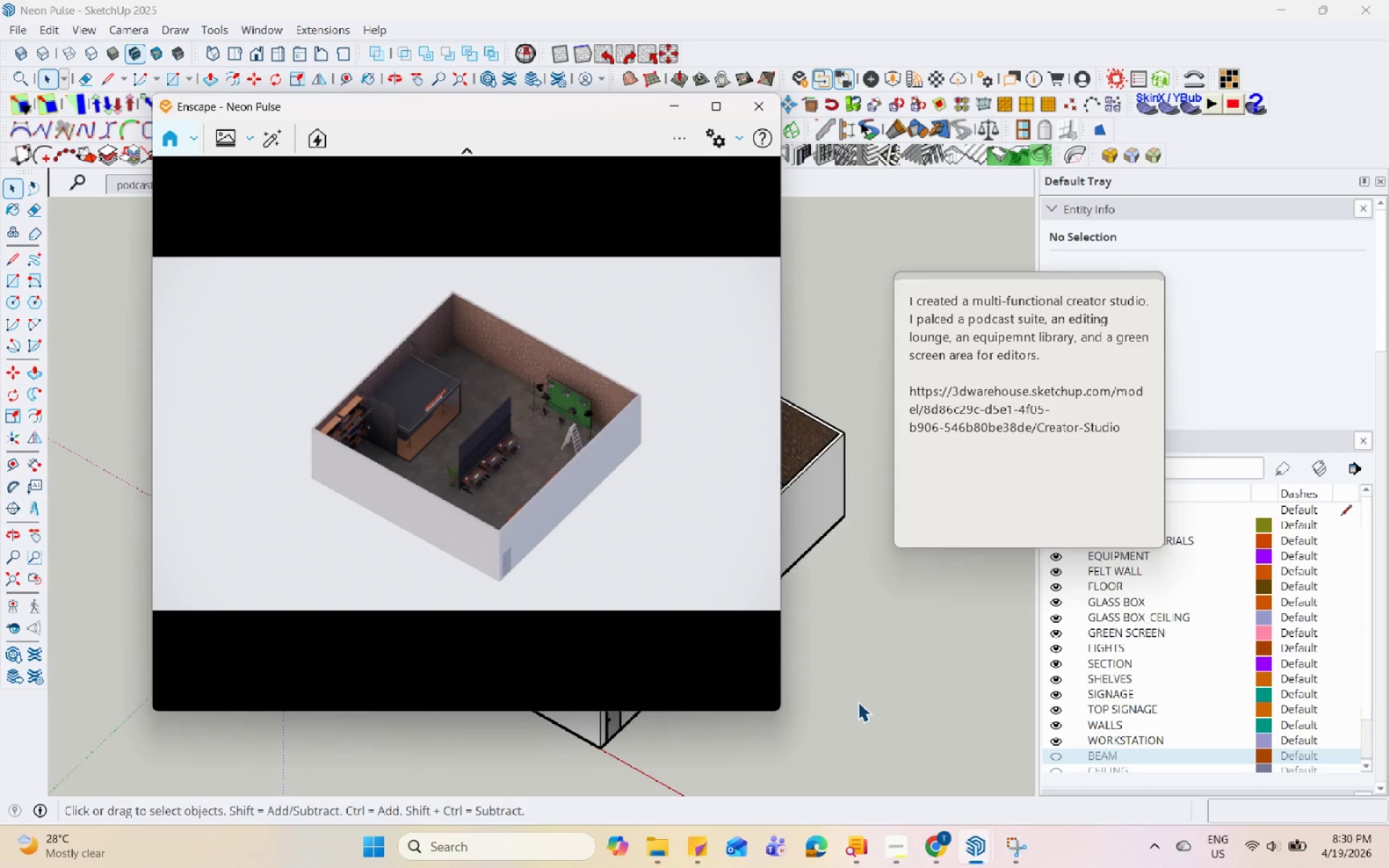 
hold_key(key=Space, duration=1.53)
 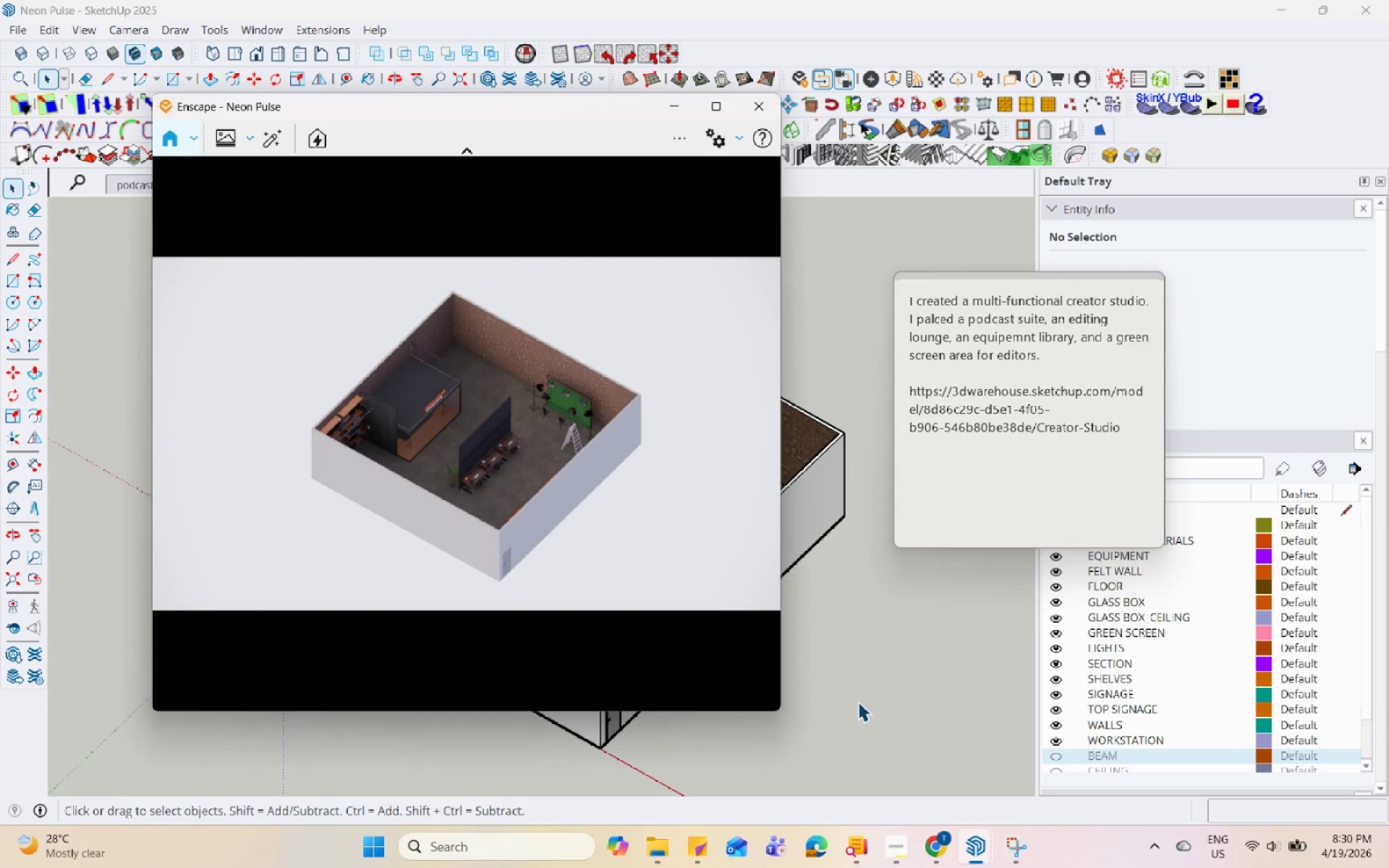 
hold_key(key=Space, duration=1.52)
 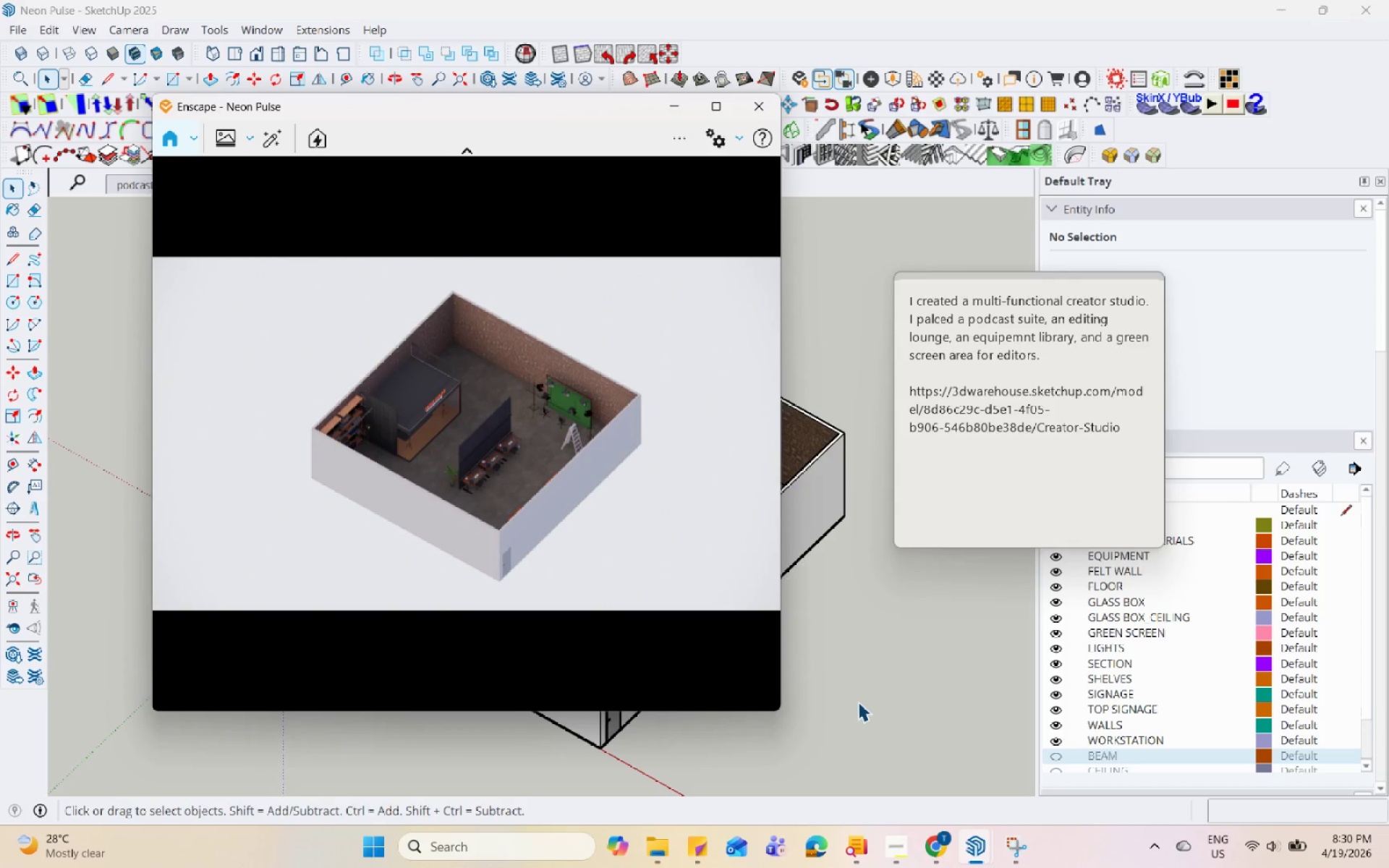 
hold_key(key=Space, duration=1.51)
 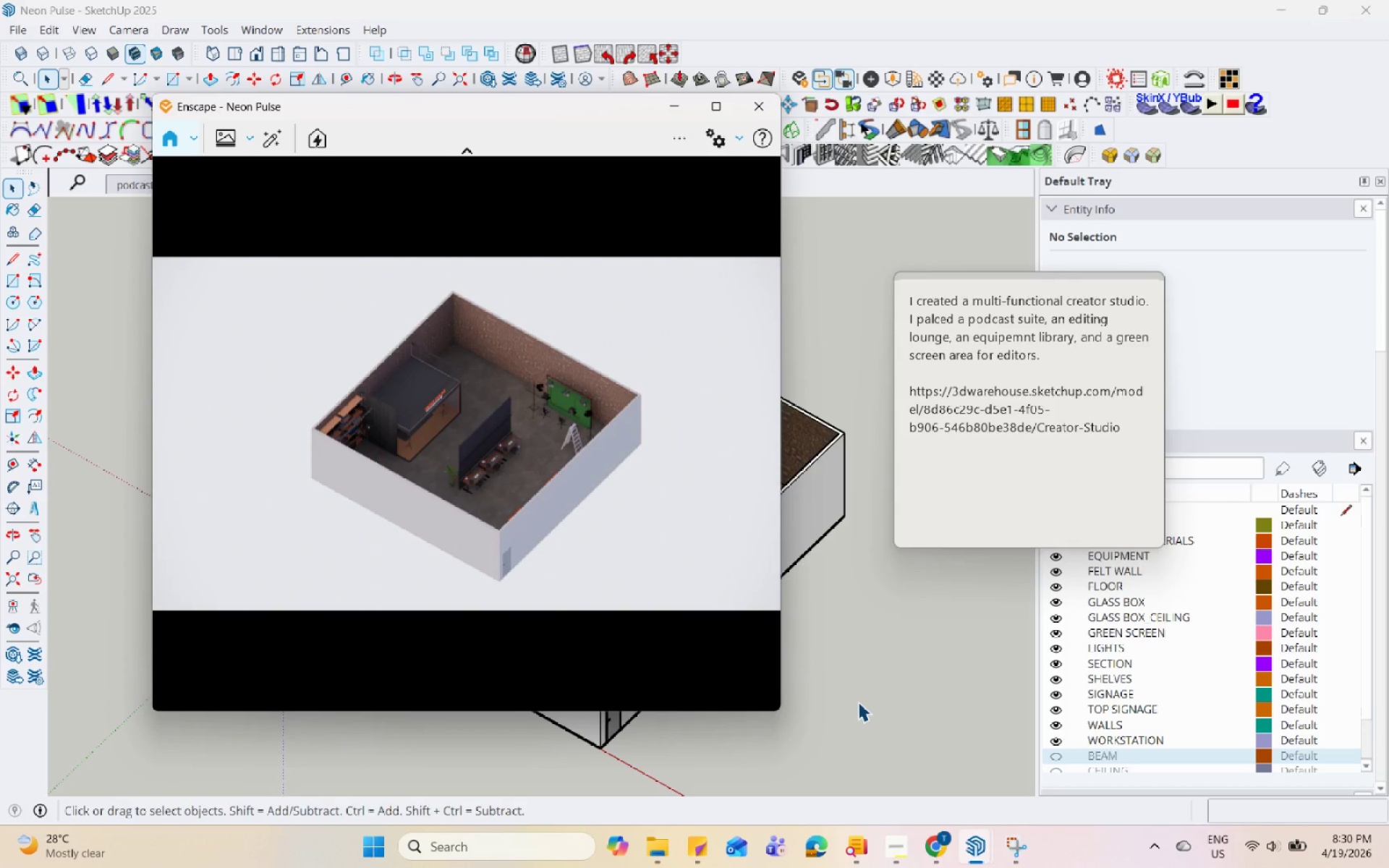 
hold_key(key=Space, duration=1.53)
 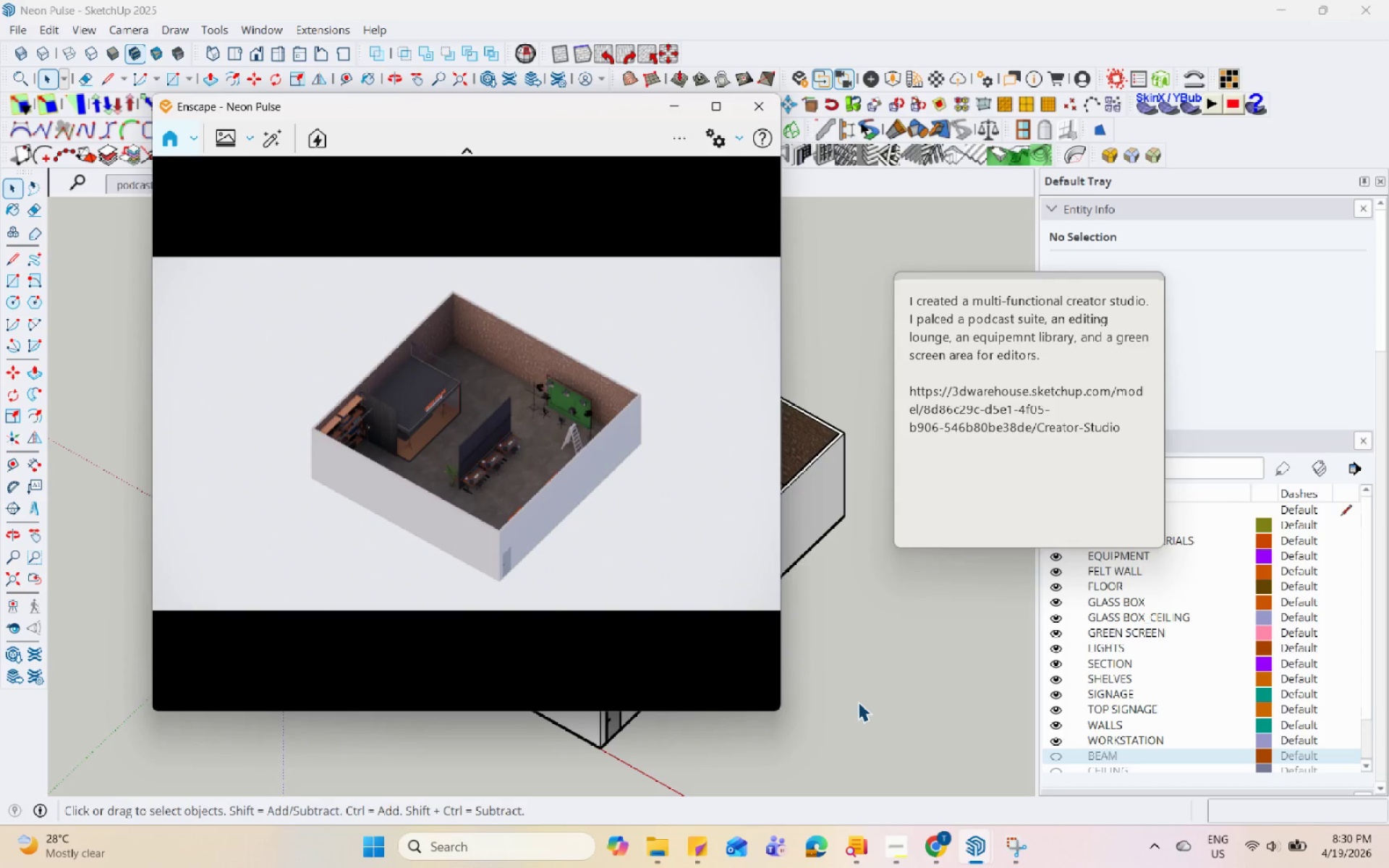 
hold_key(key=Space, duration=1.5)
 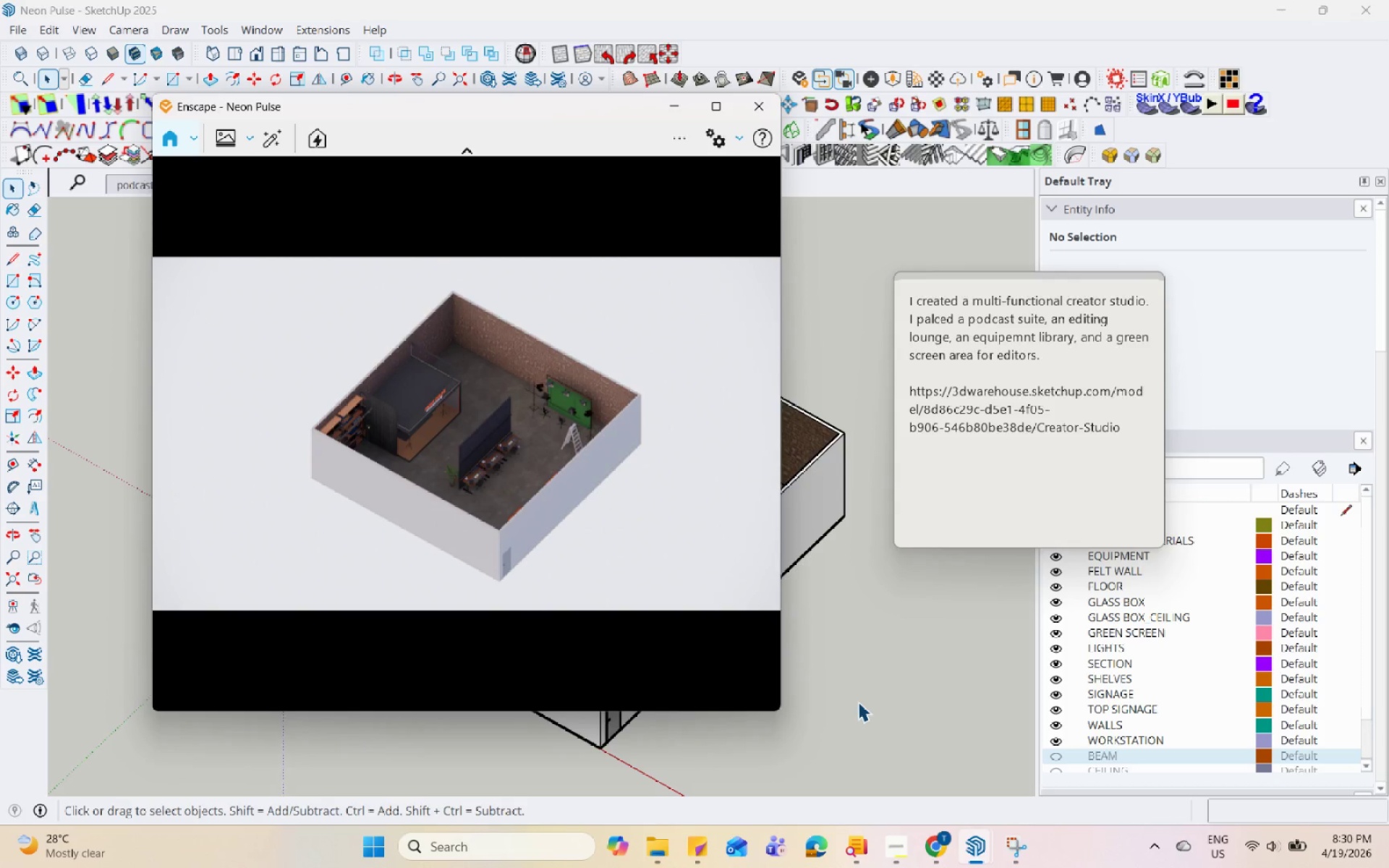 
hold_key(key=Space, duration=1.51)
 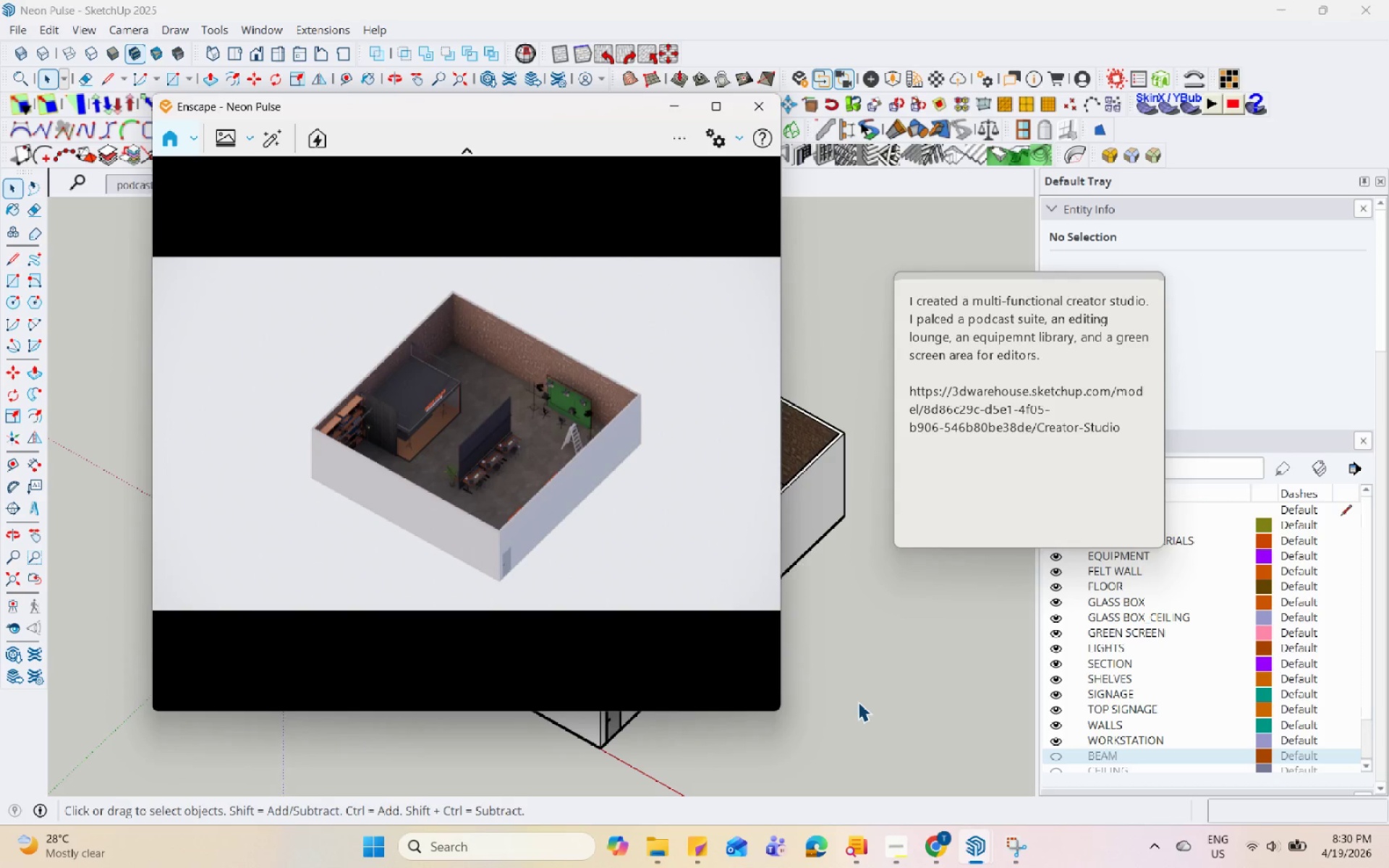 
hold_key(key=Space, duration=1.5)
 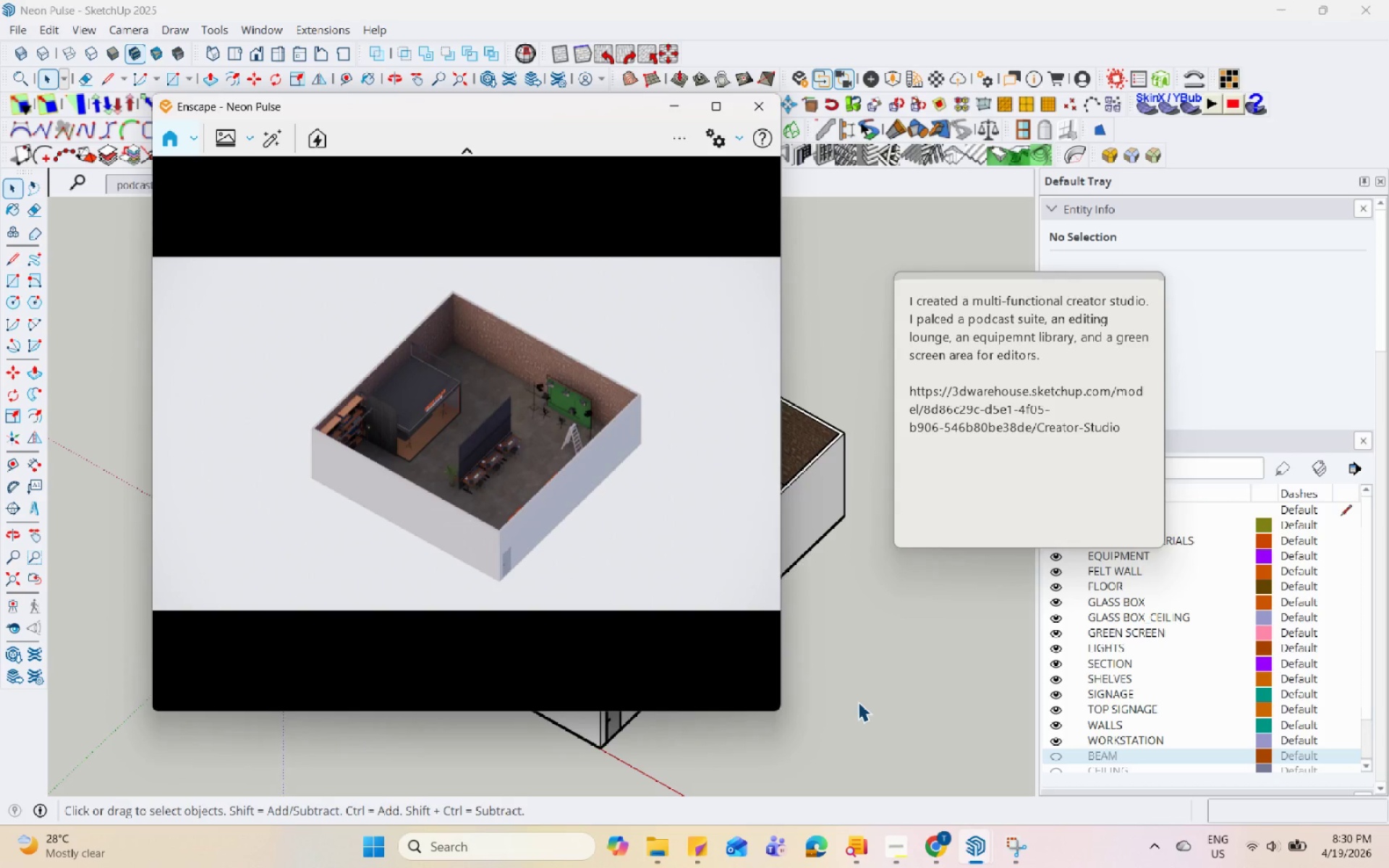 
hold_key(key=Space, duration=1.52)
 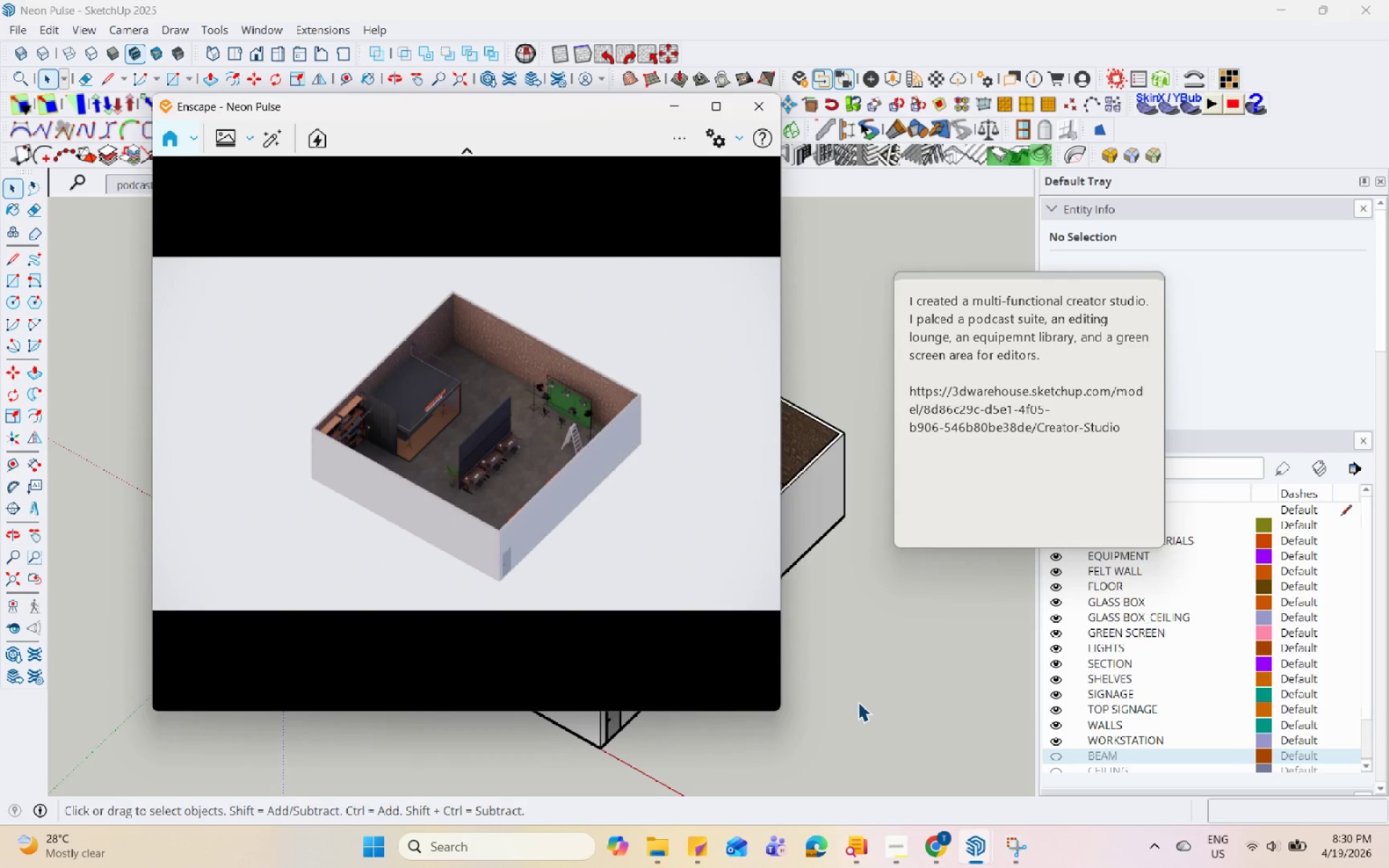 
hold_key(key=Space, duration=1.51)
 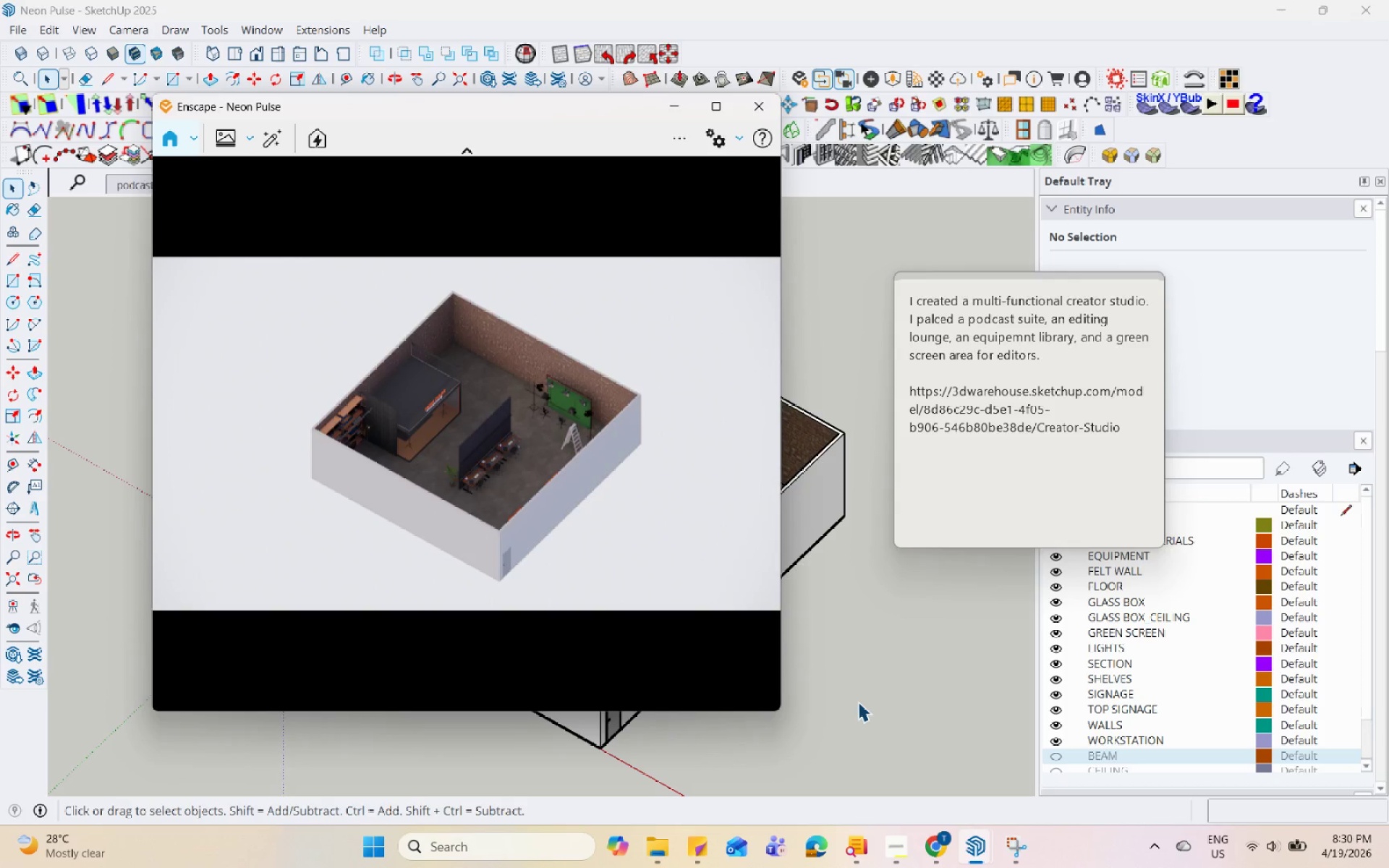 
hold_key(key=Space, duration=1.52)
 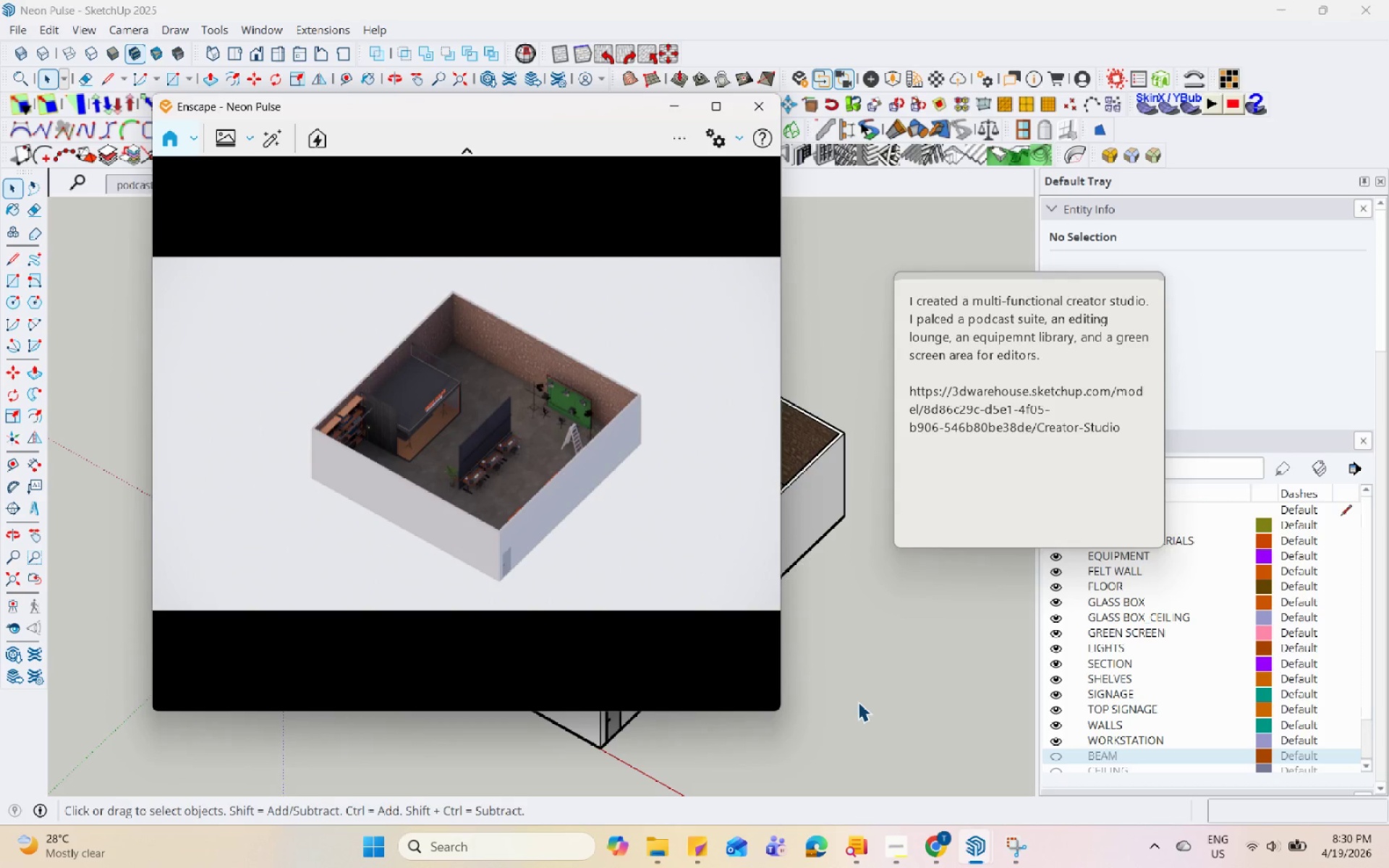 
hold_key(key=Space, duration=1.52)
 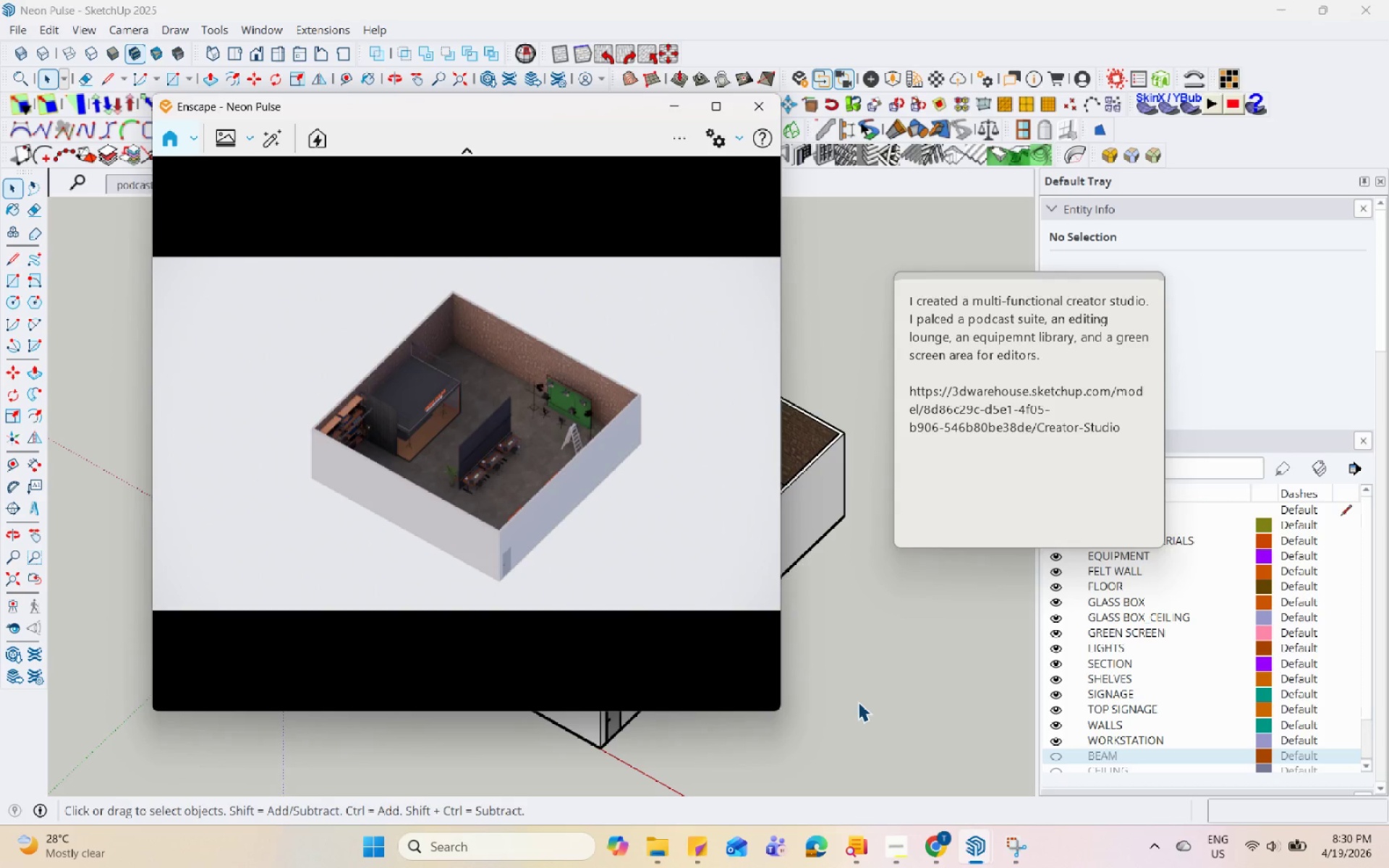 
hold_key(key=Space, duration=1.53)
 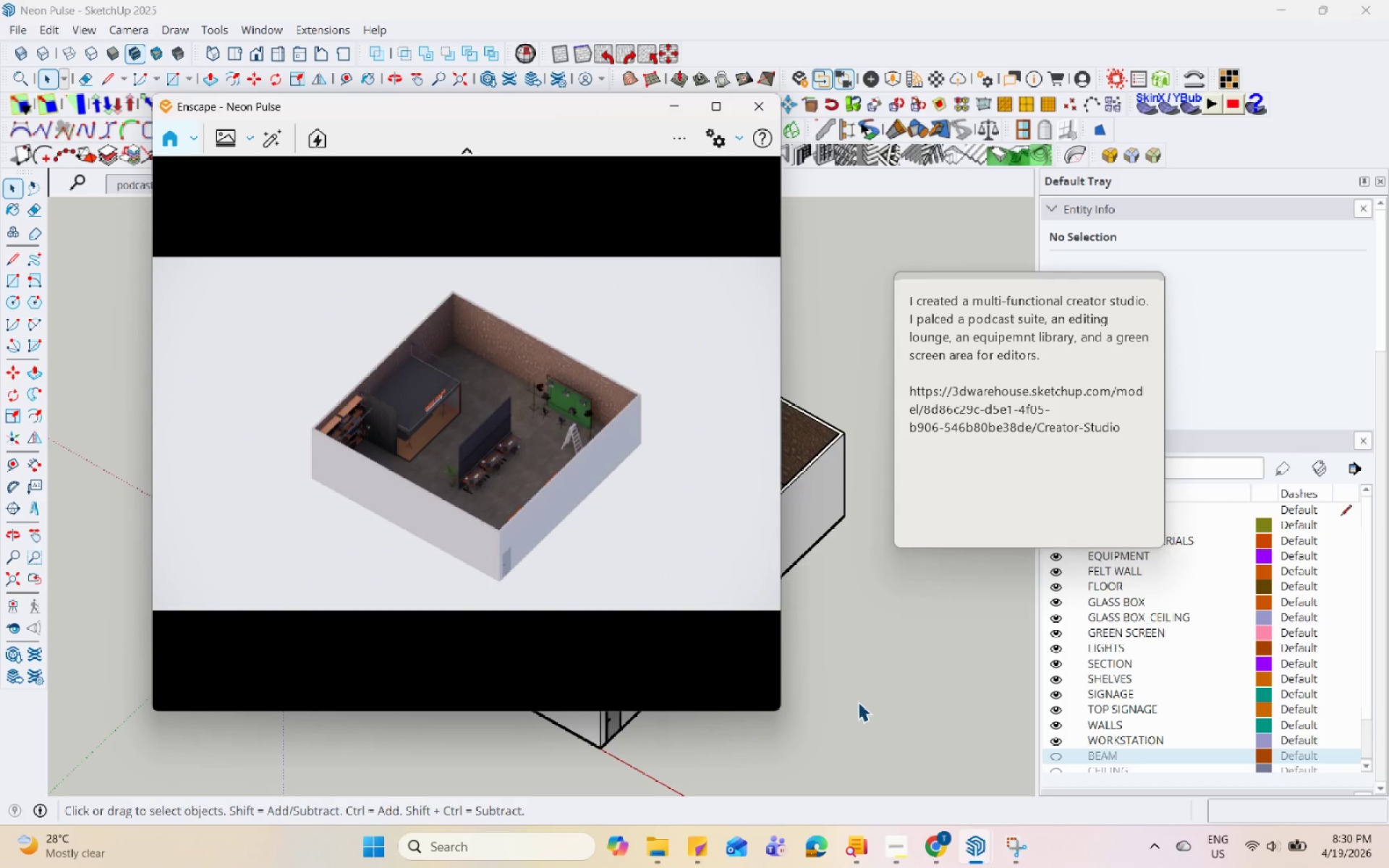 
hold_key(key=Space, duration=1.52)
 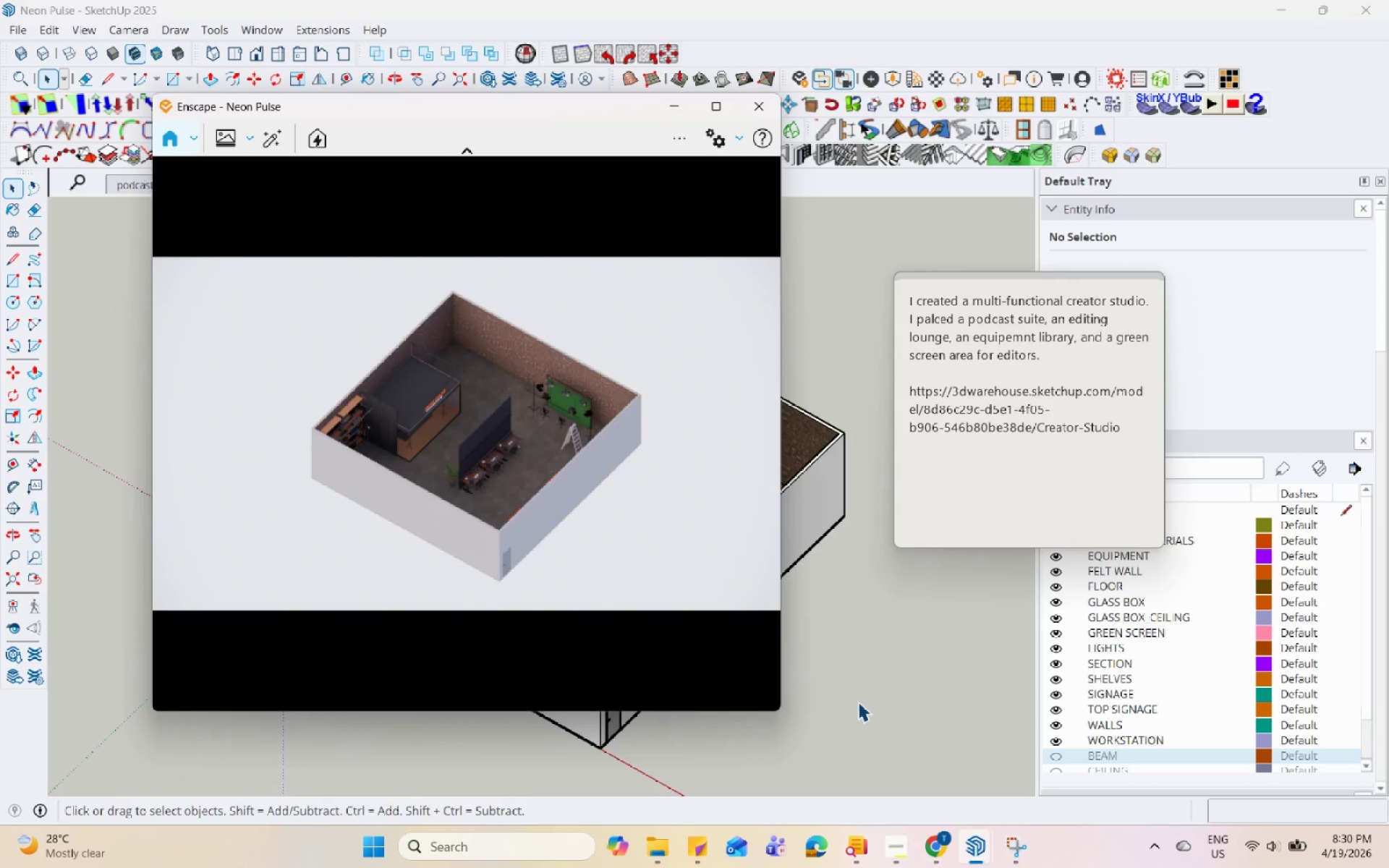 
hold_key(key=Space, duration=1.5)
 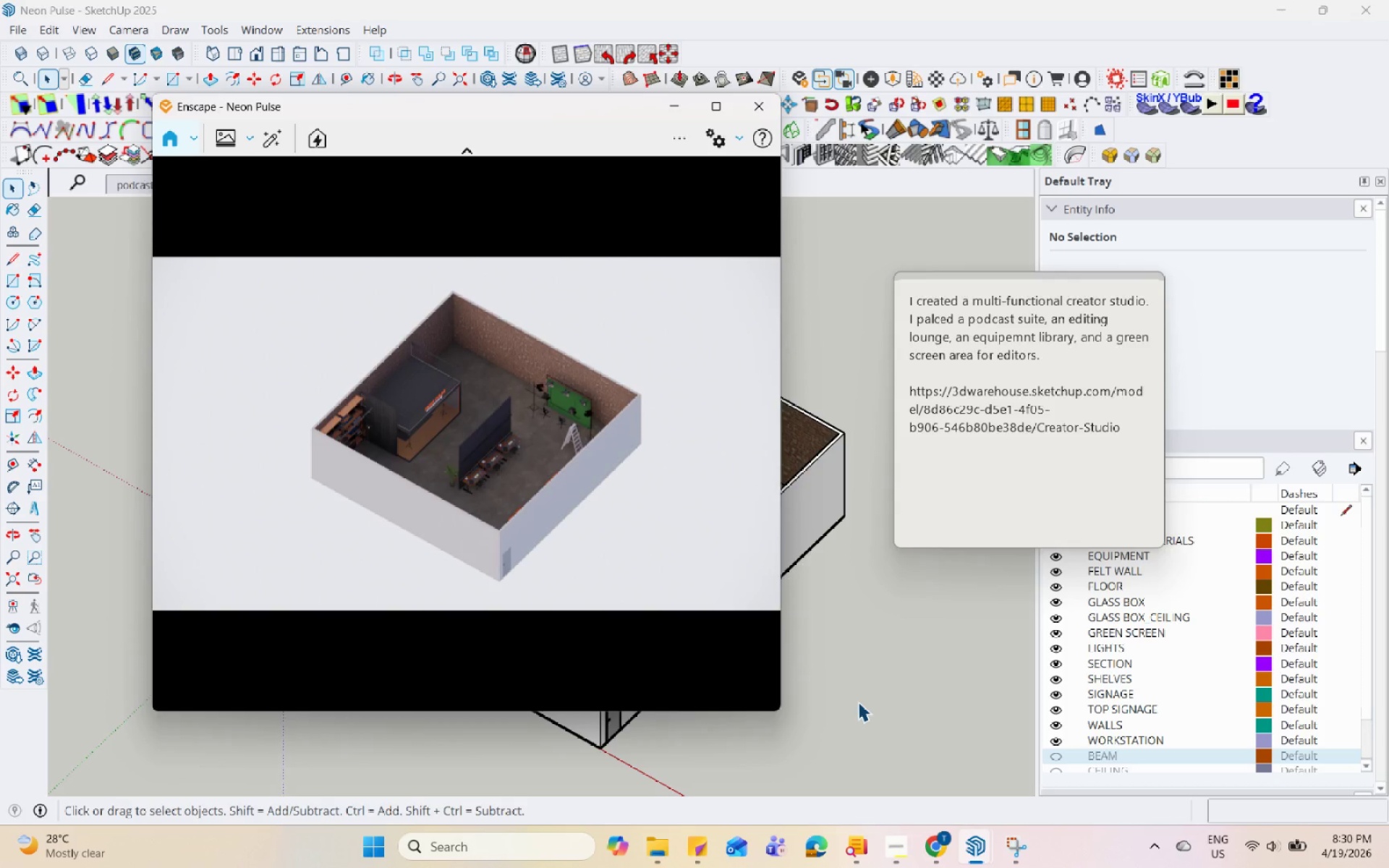 
hold_key(key=Space, duration=1.5)
 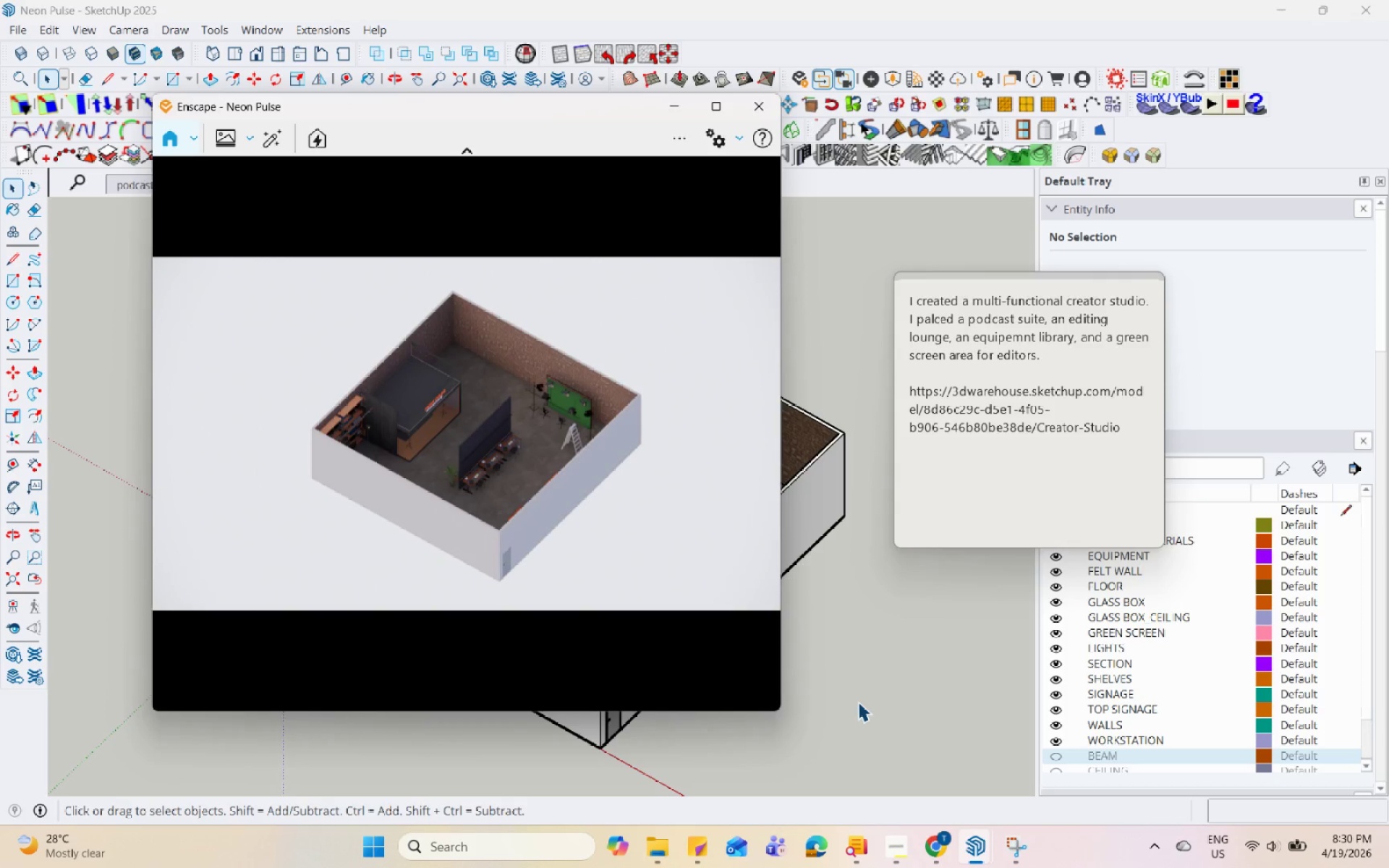 
hold_key(key=Space, duration=1.51)
 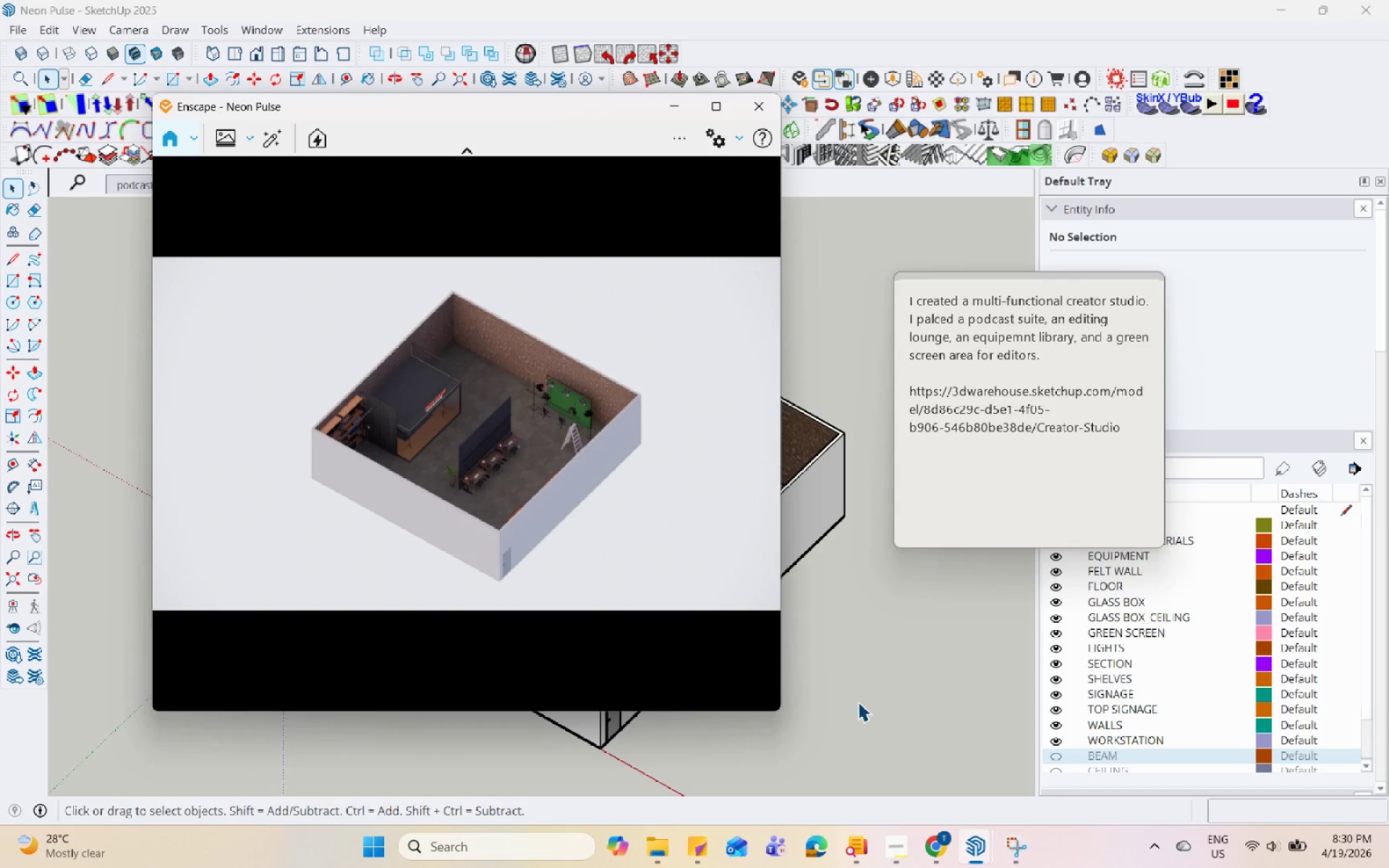 
hold_key(key=Space, duration=1.52)
 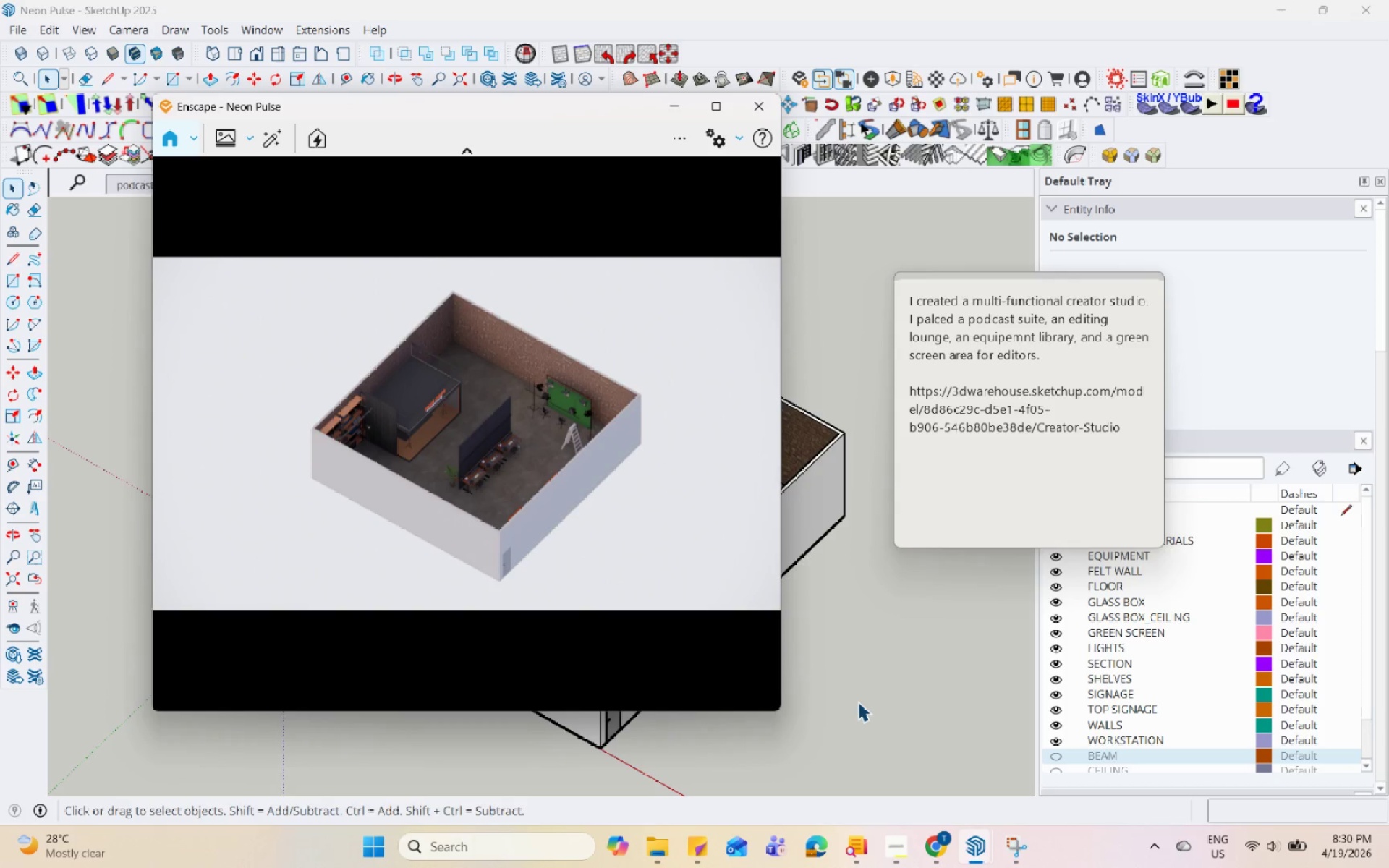 
hold_key(key=Space, duration=1.51)
 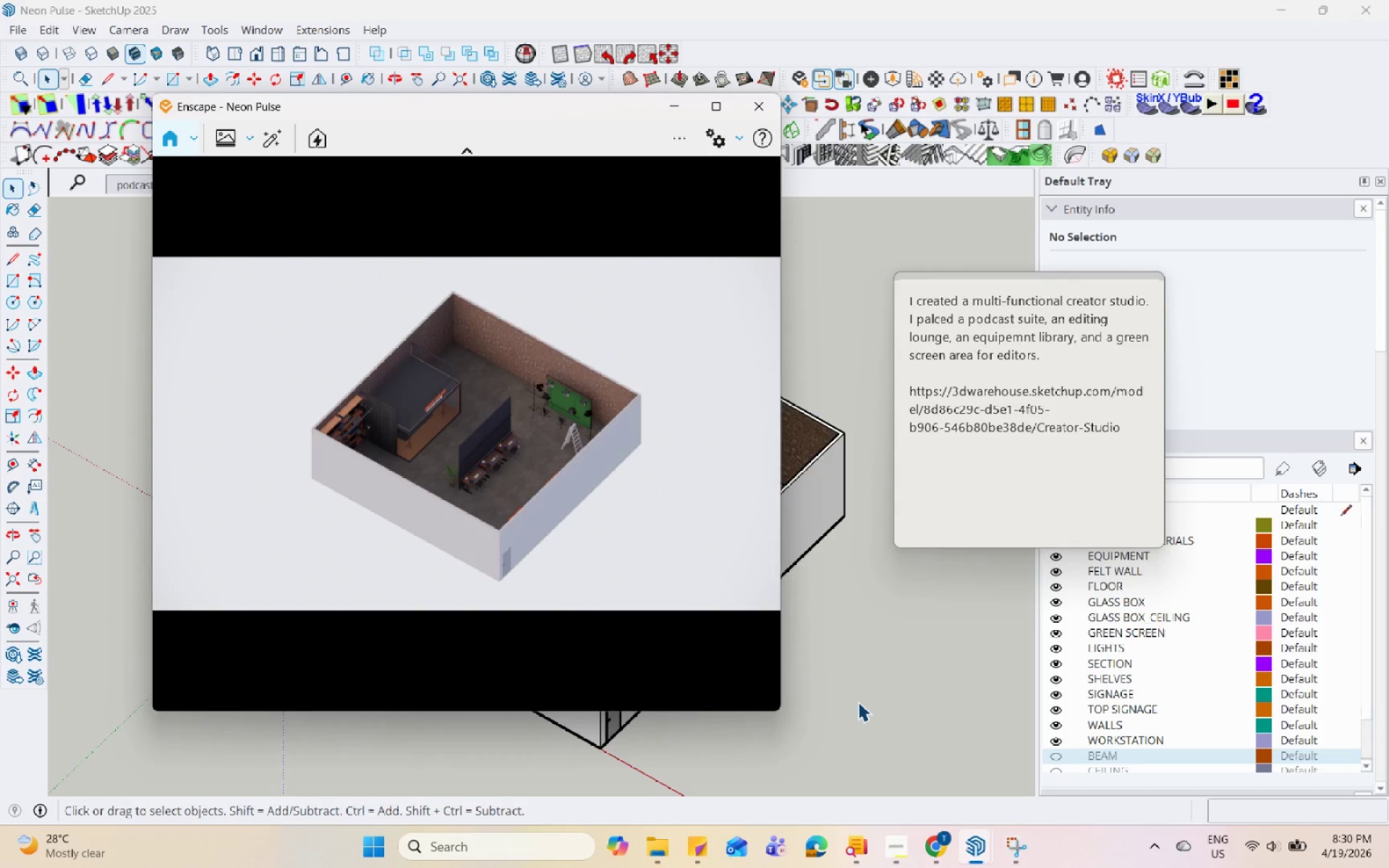 
hold_key(key=Space, duration=1.53)
 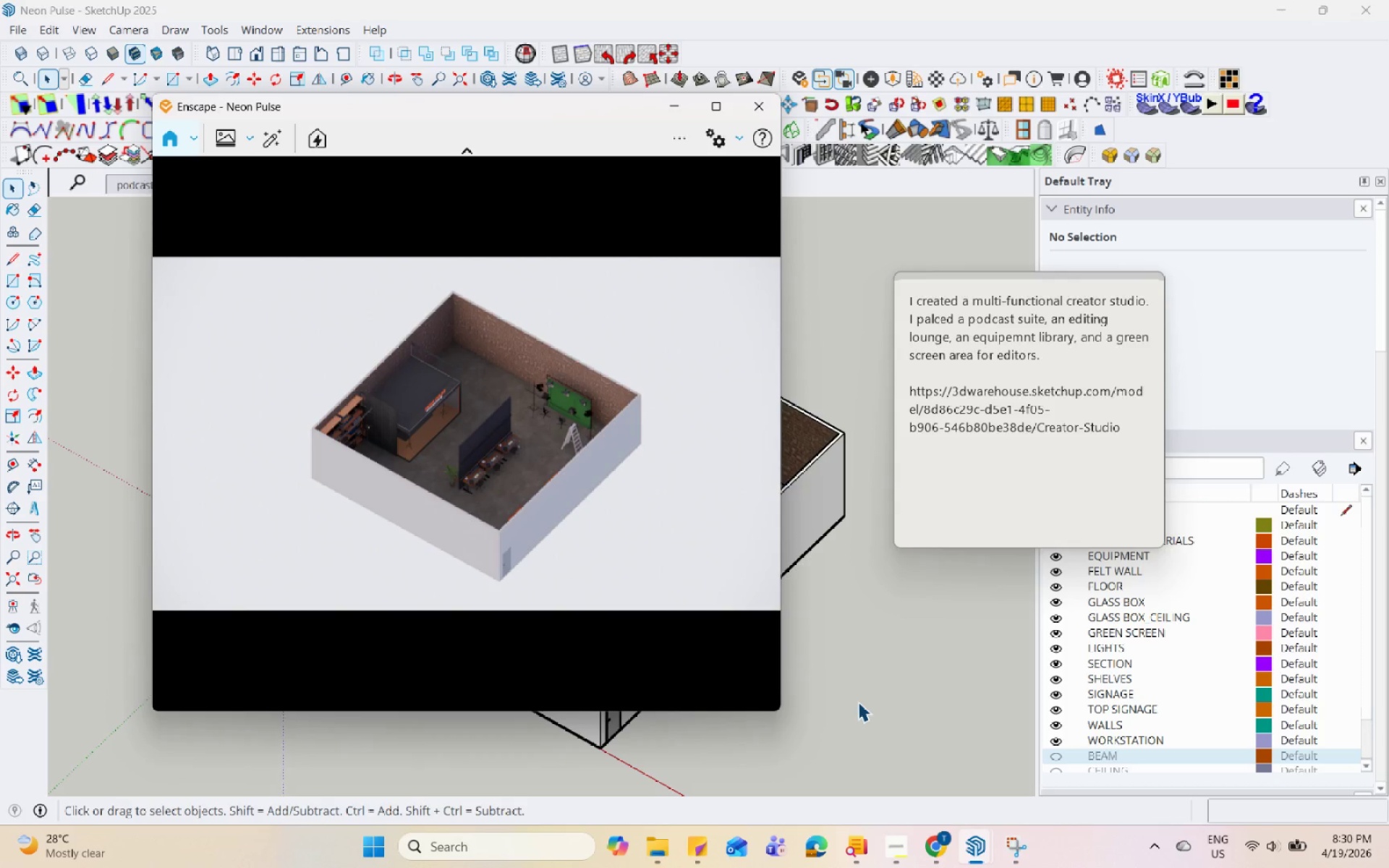 
hold_key(key=Space, duration=1.51)
 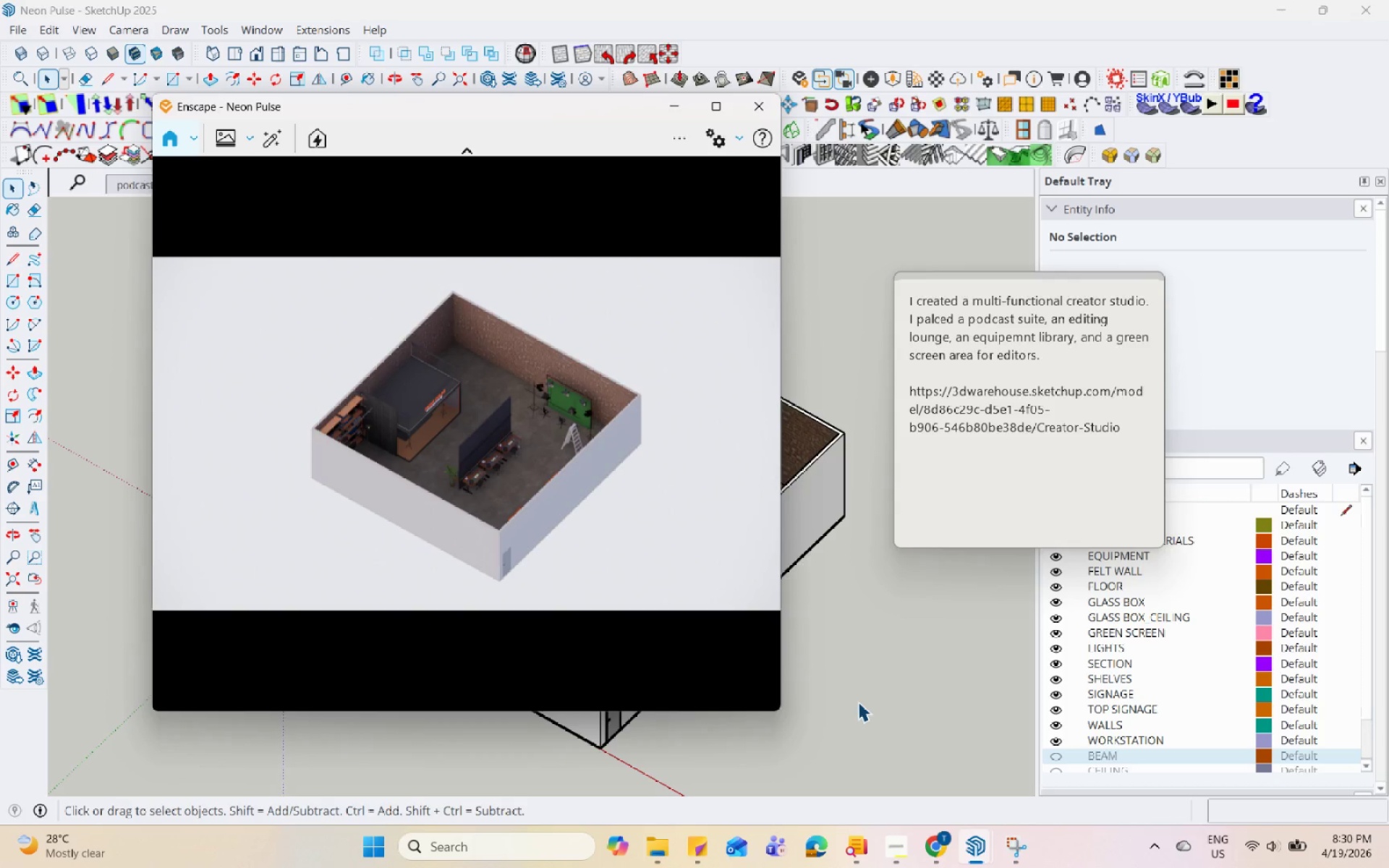 
hold_key(key=Space, duration=1.5)
 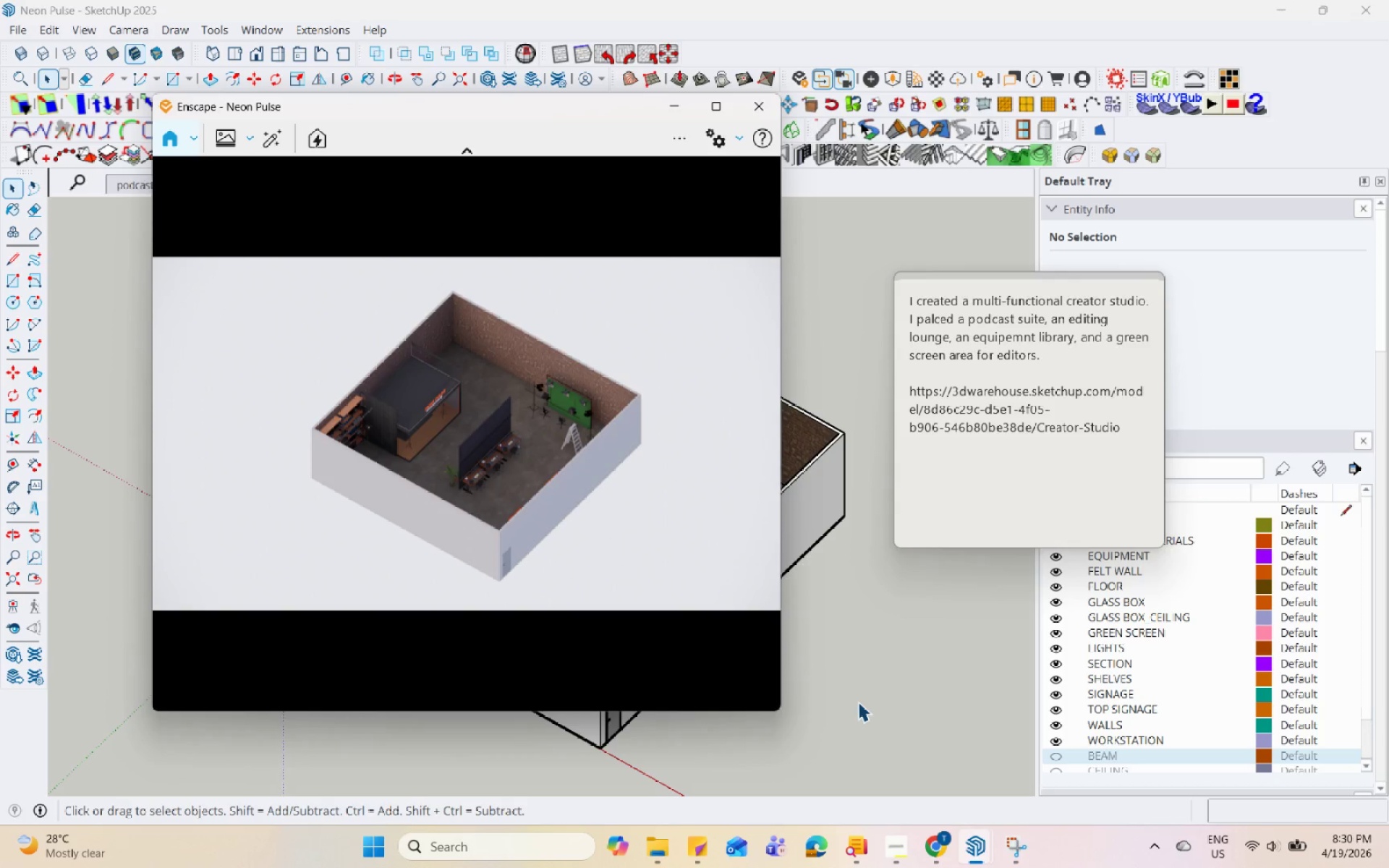 
hold_key(key=Space, duration=1.5)
 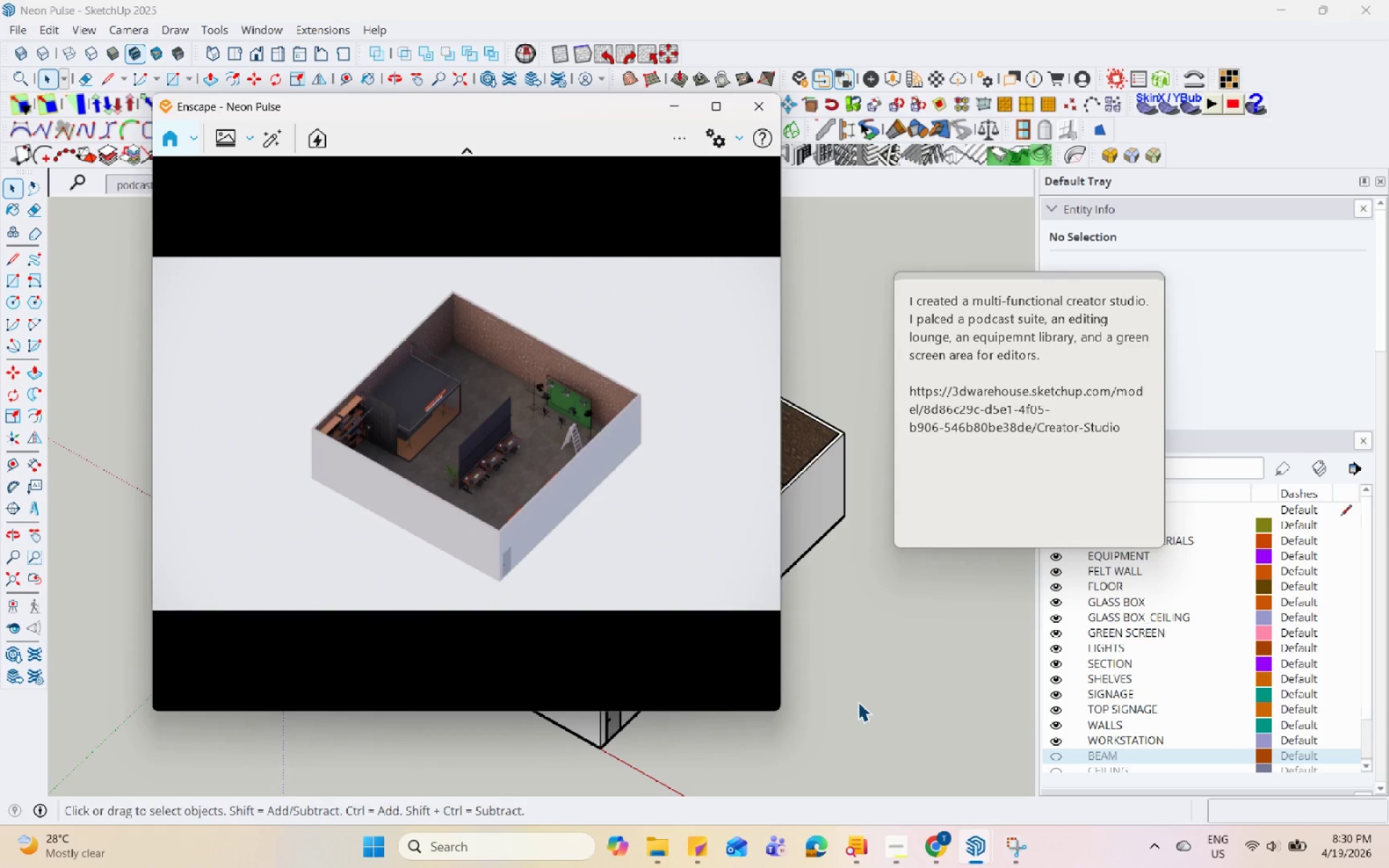 
hold_key(key=Space, duration=1.52)
 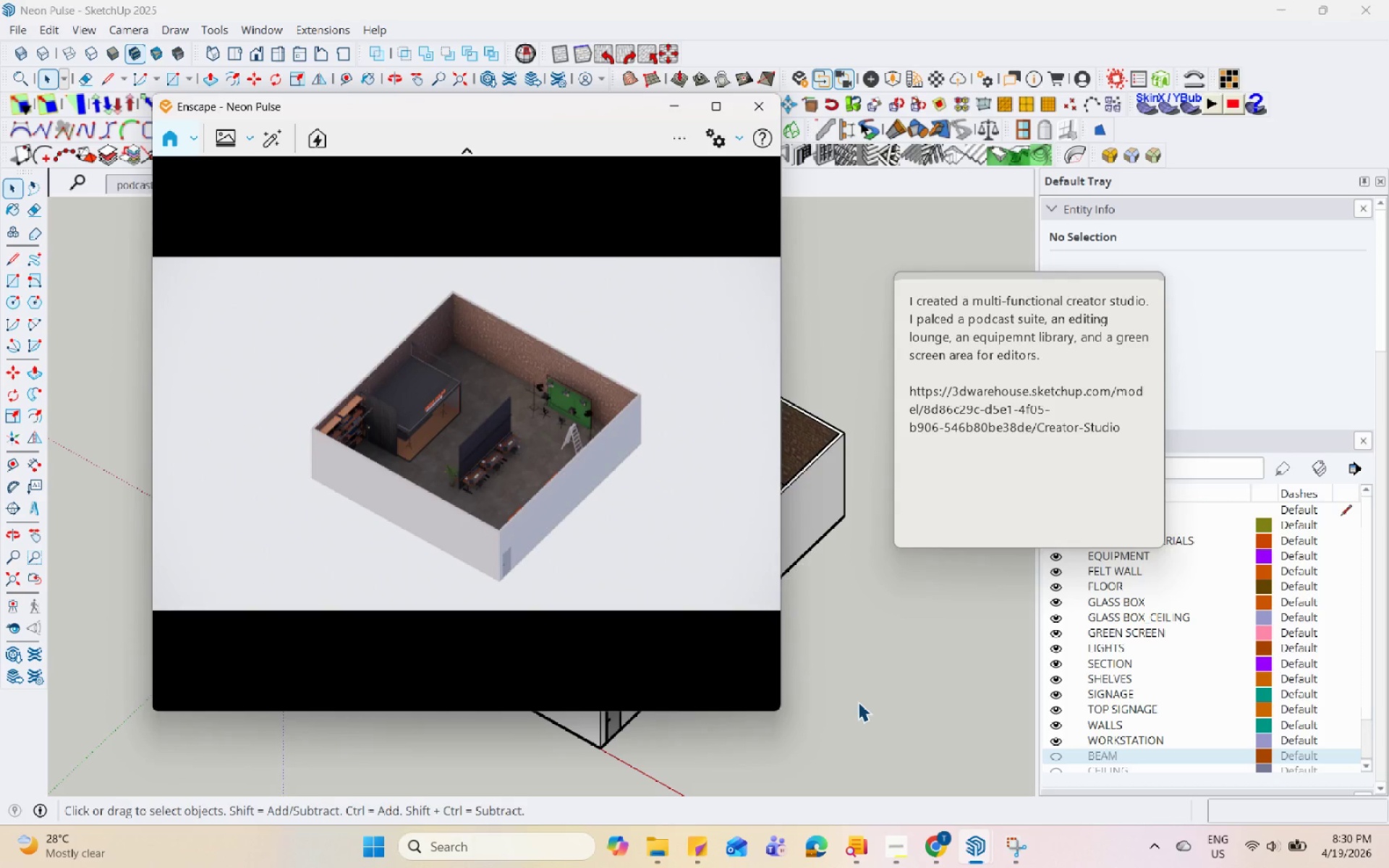 
hold_key(key=Space, duration=1.52)
 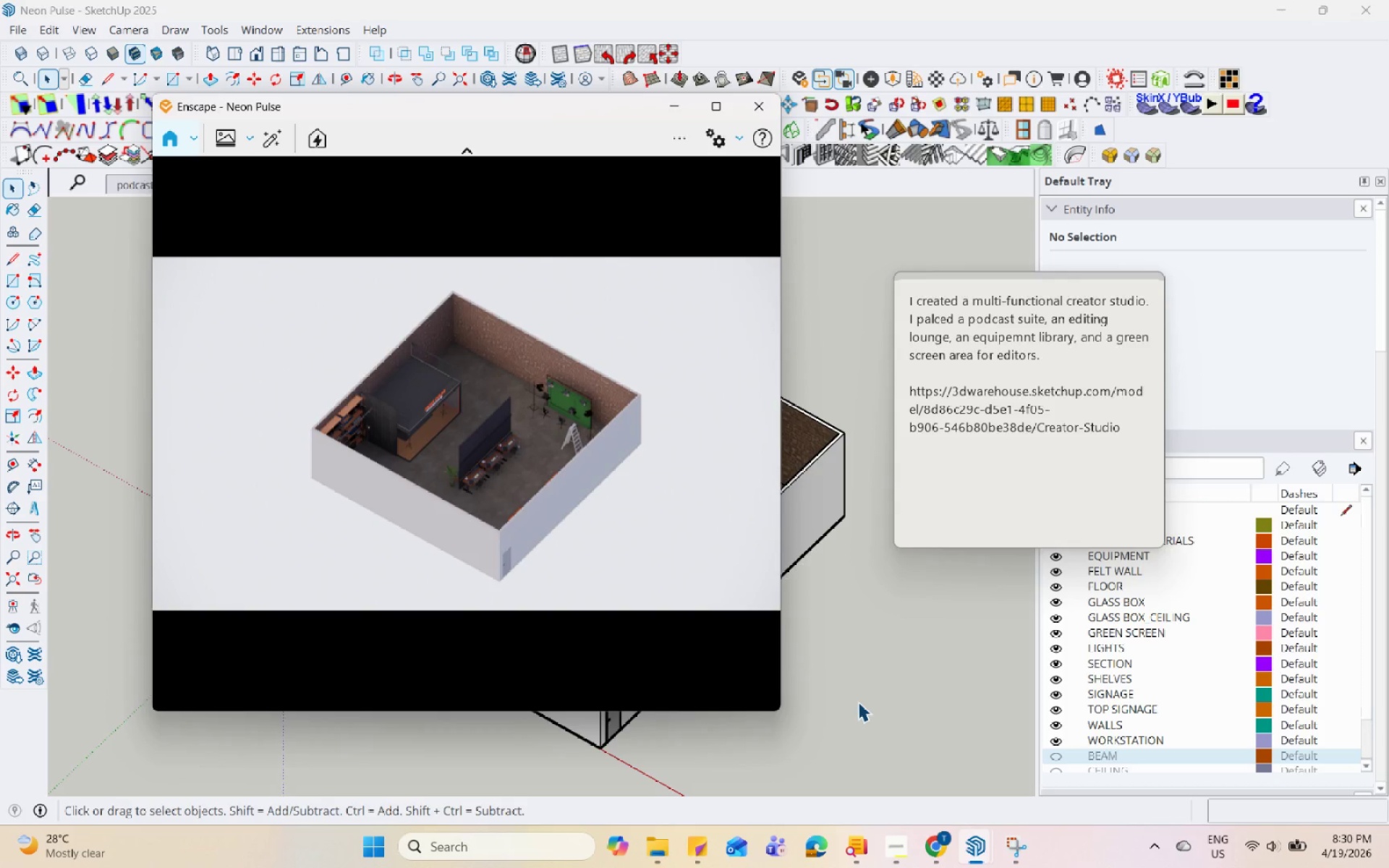 
hold_key(key=Space, duration=1.51)
 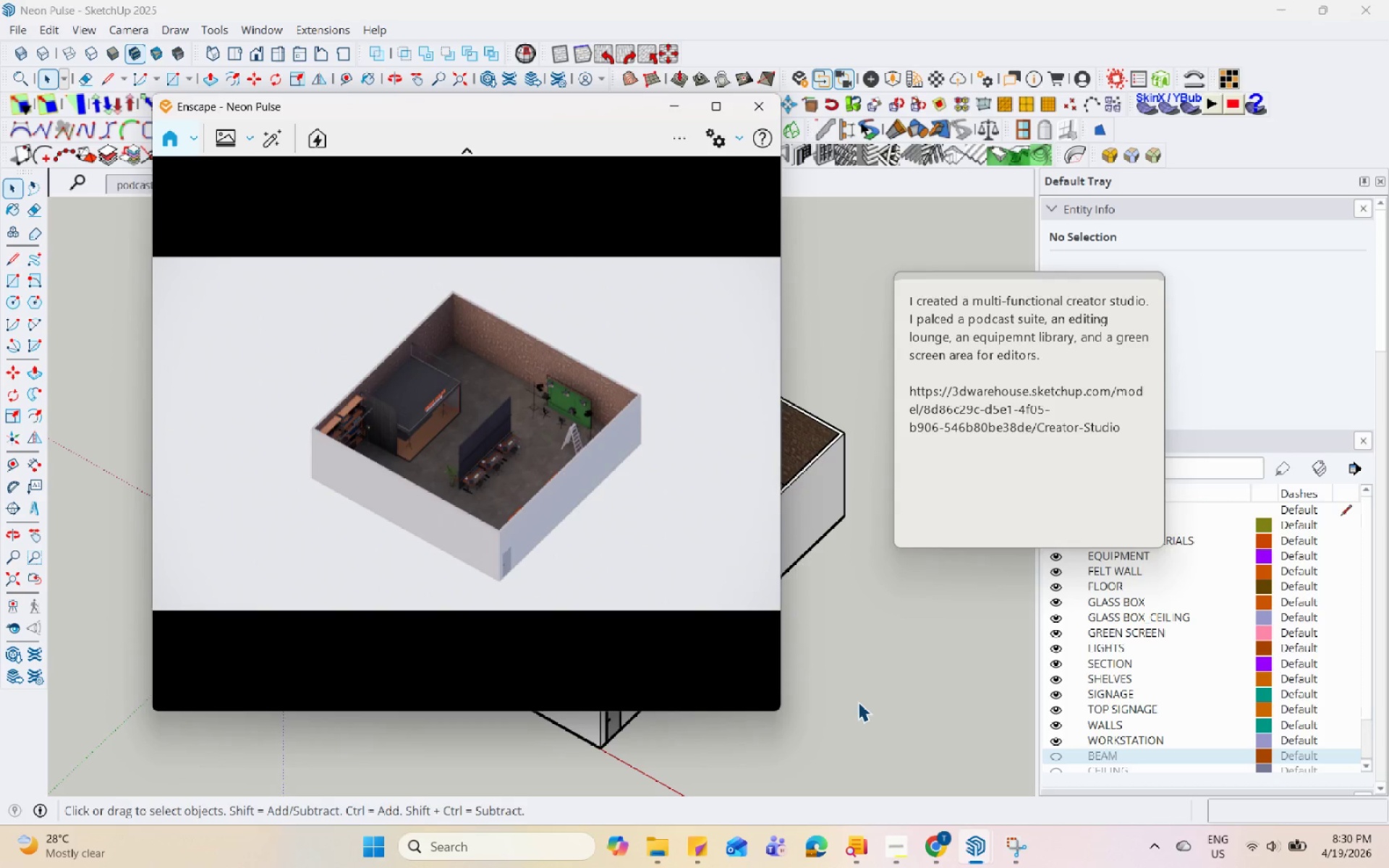 
hold_key(key=Space, duration=1.52)
 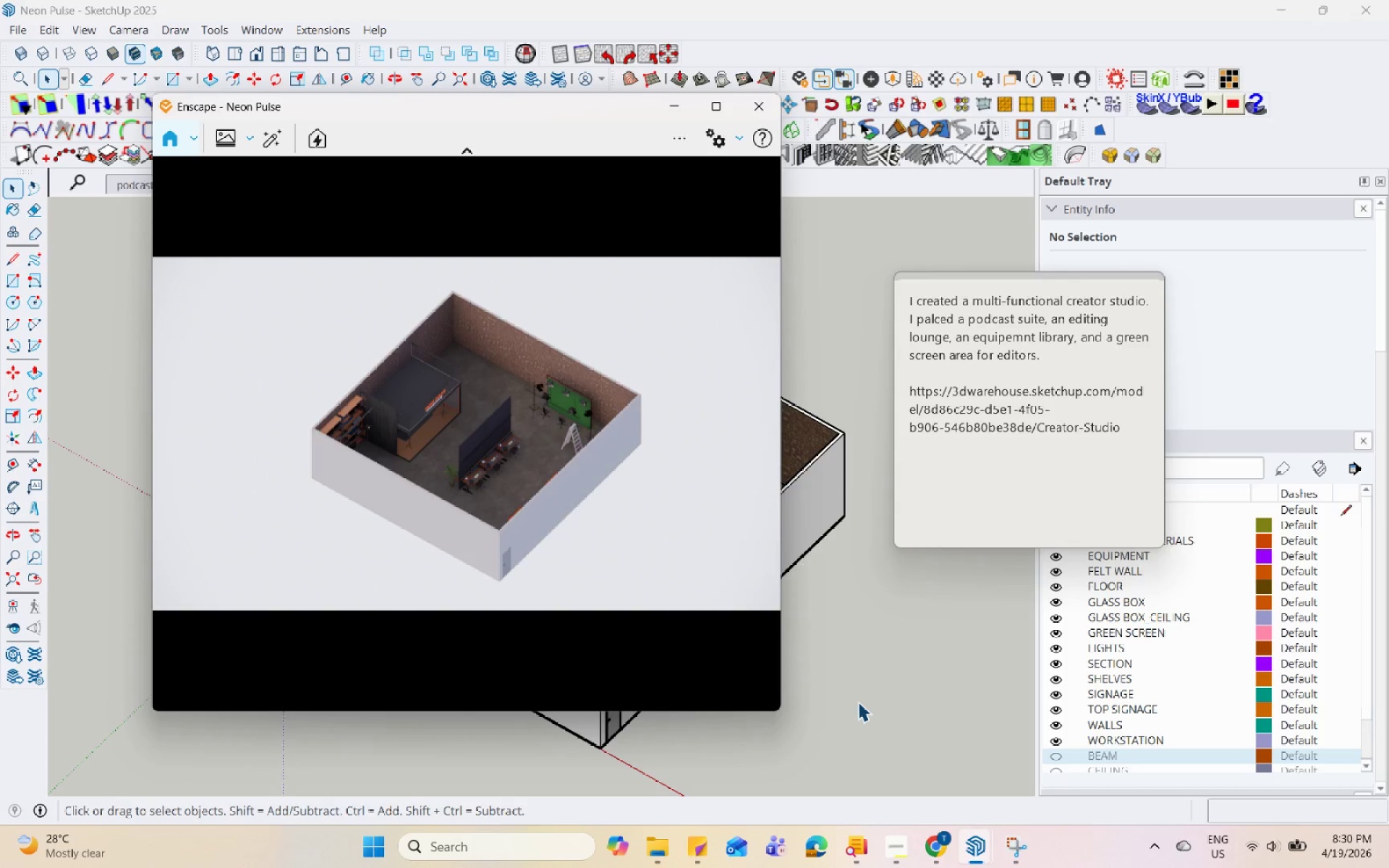 
hold_key(key=Space, duration=1.51)
 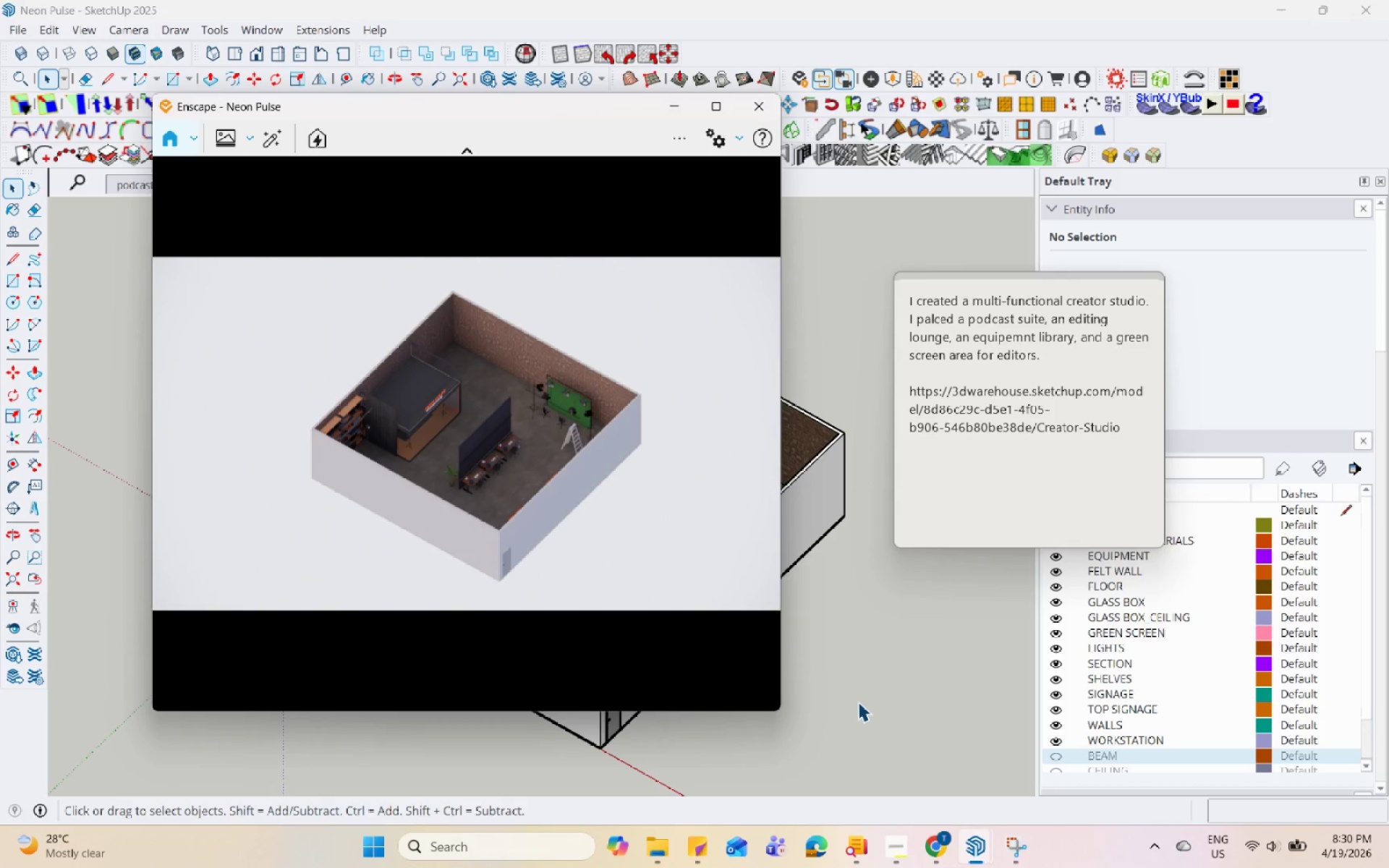 
hold_key(key=Space, duration=1.5)
 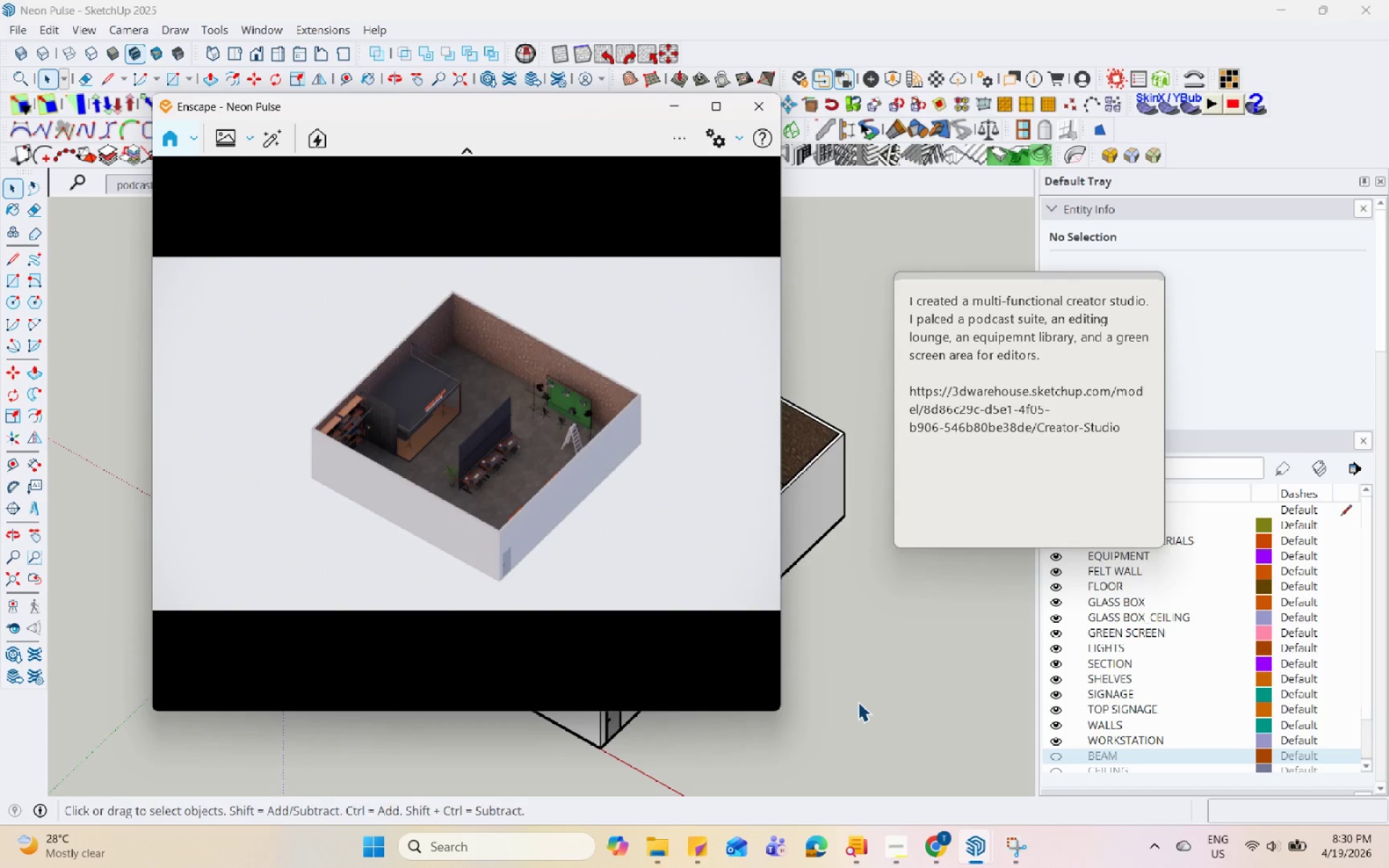 
hold_key(key=Space, duration=1.5)
 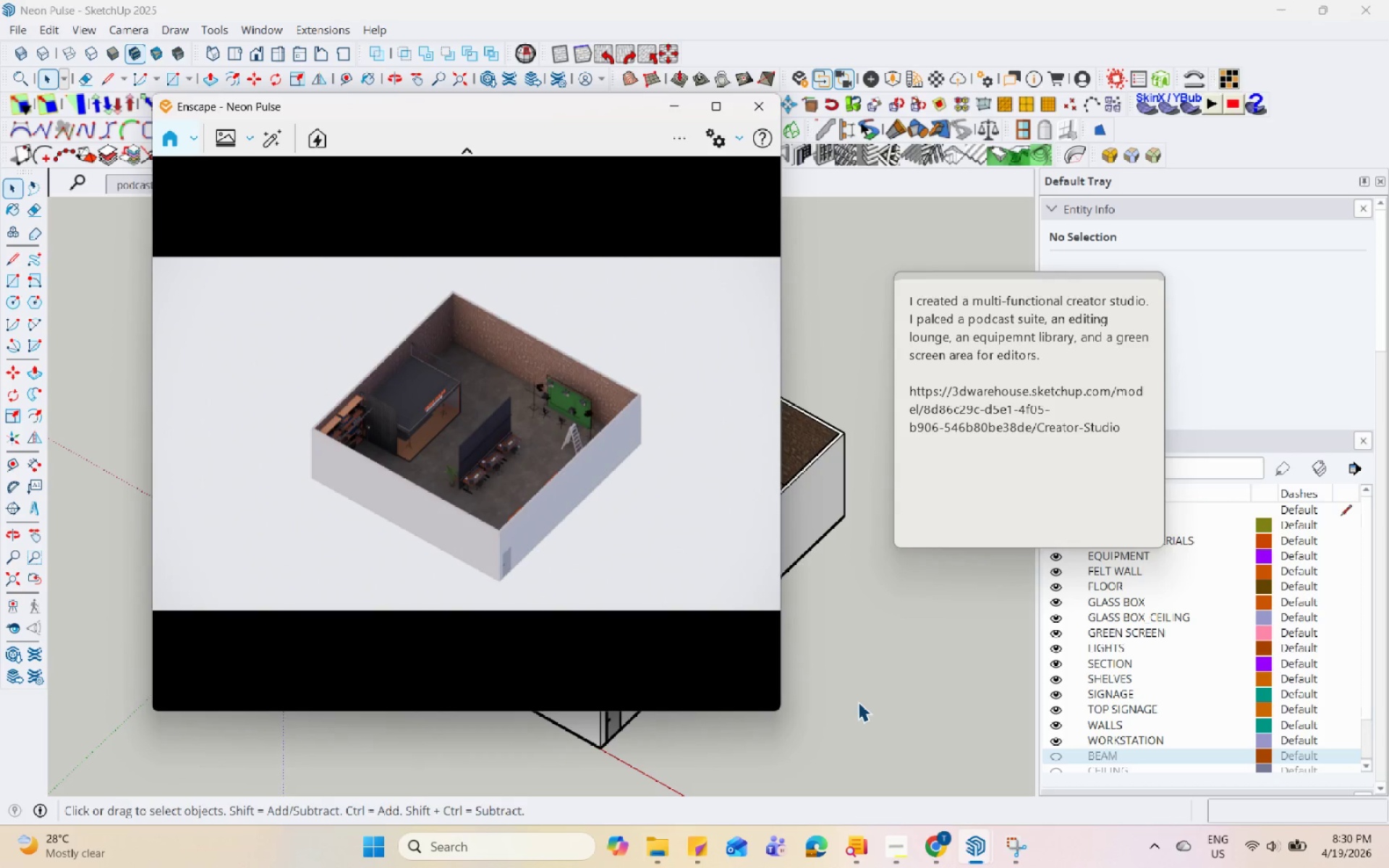 
hold_key(key=Space, duration=1.5)
 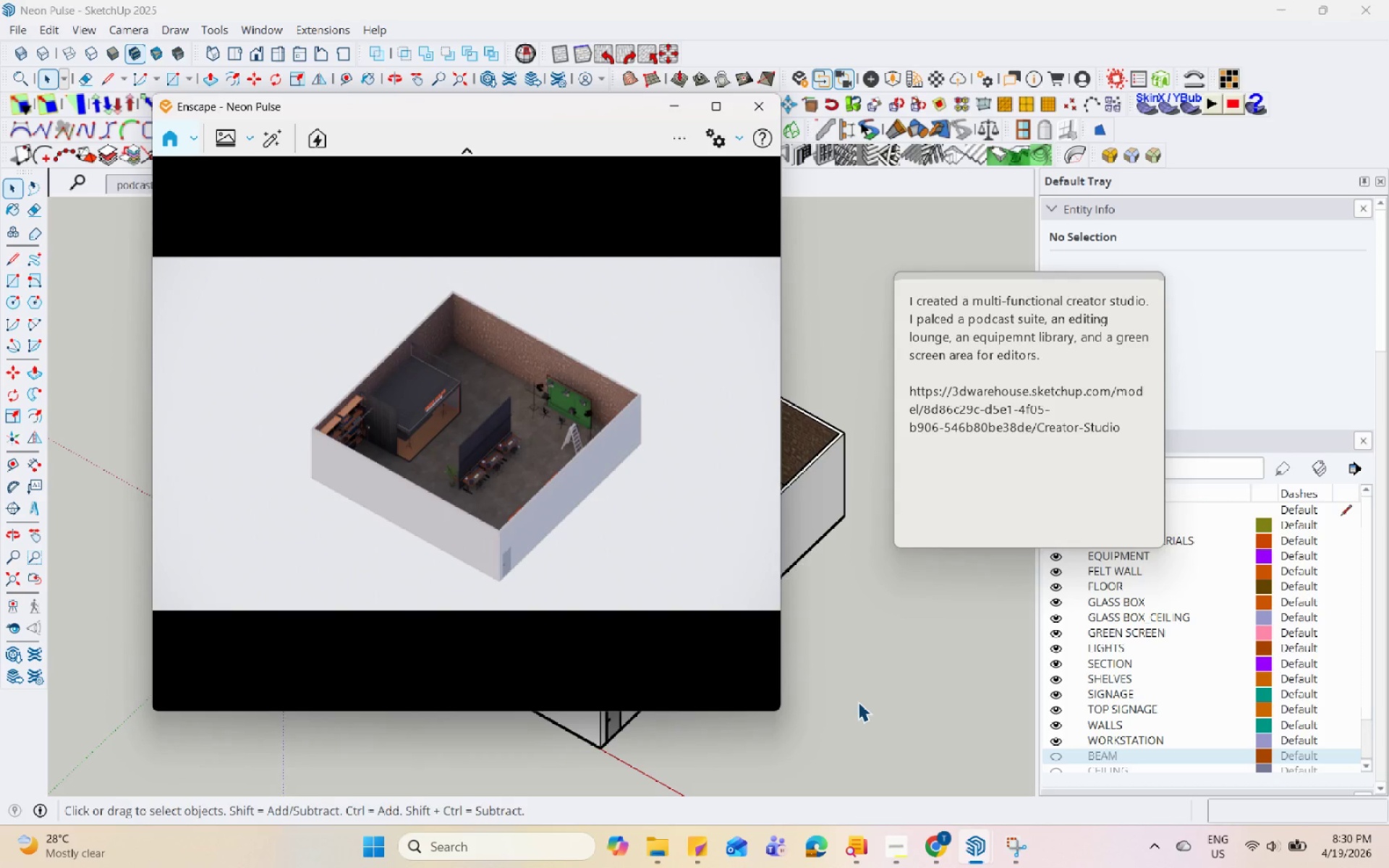 
hold_key(key=Space, duration=1.52)
 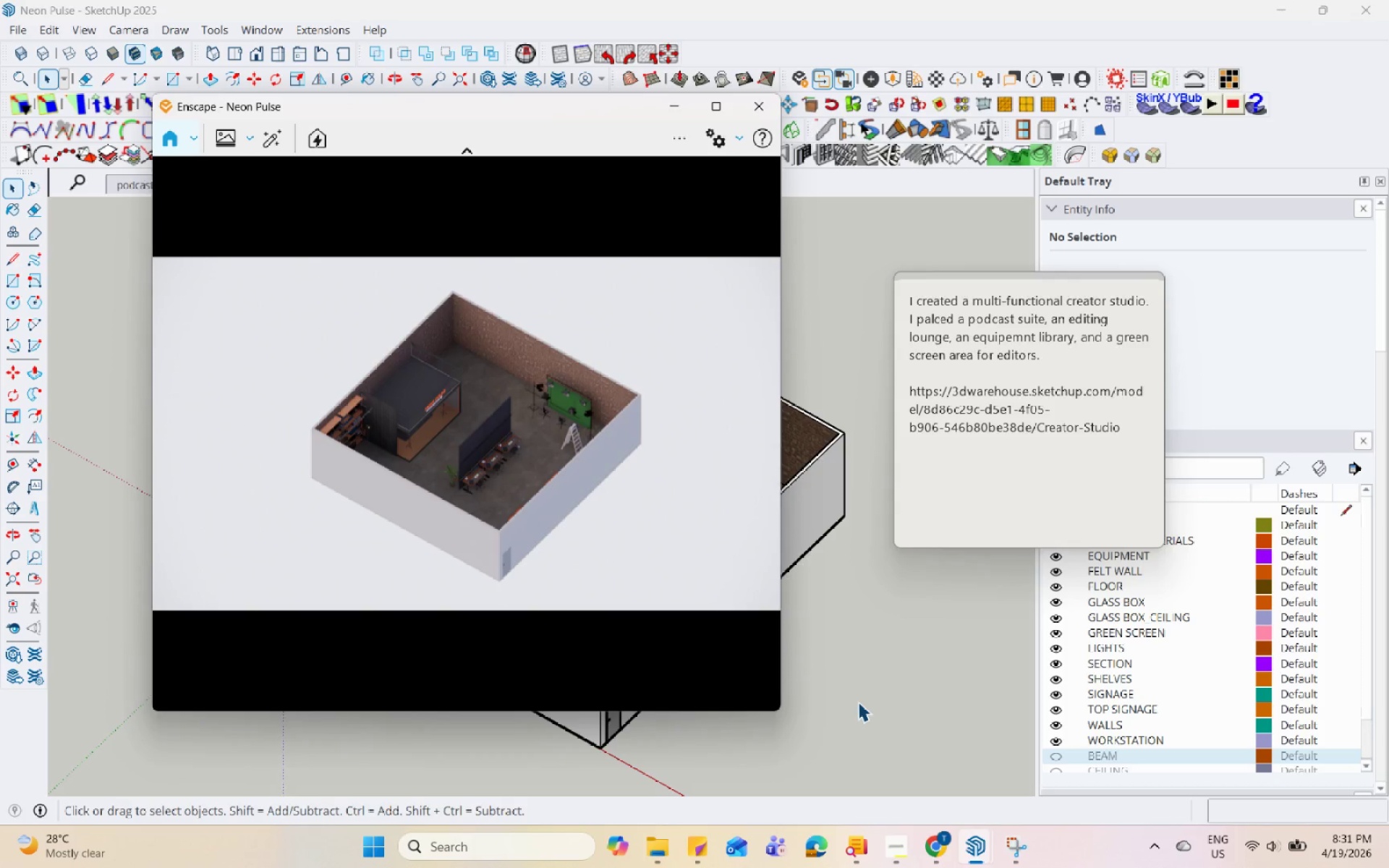 
hold_key(key=Space, duration=1.52)
 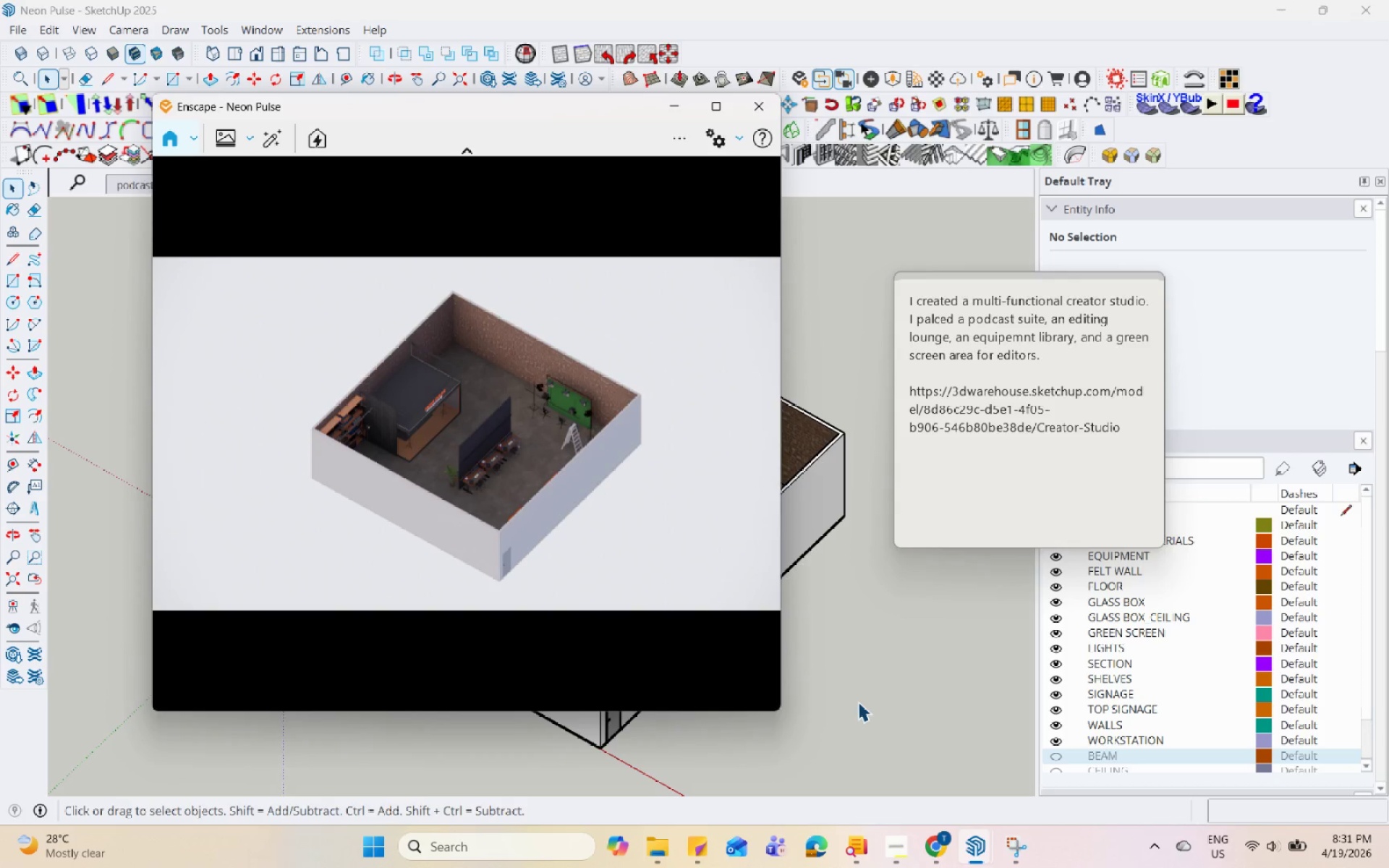 
hold_key(key=Space, duration=1.51)
 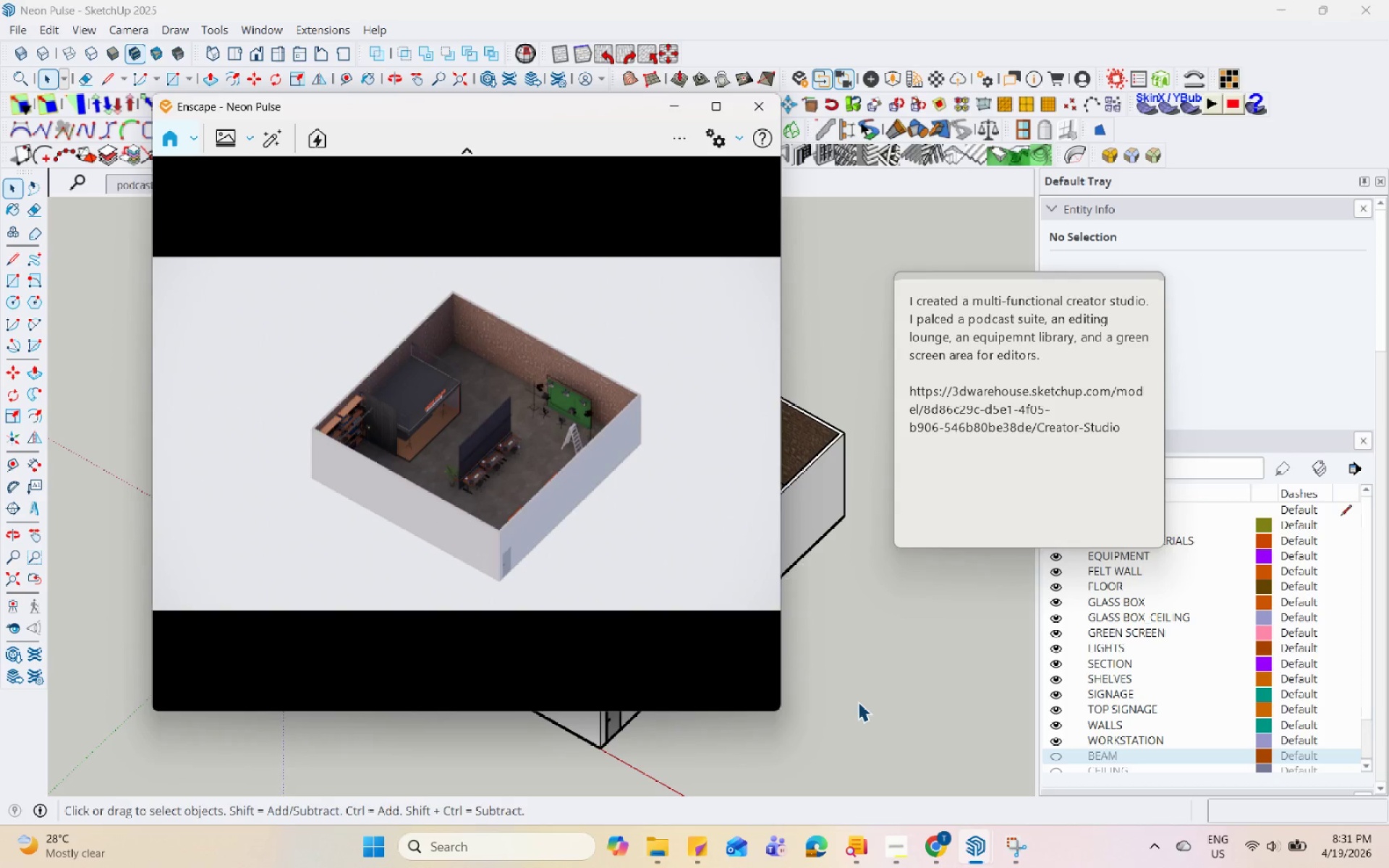 
hold_key(key=Space, duration=1.53)
 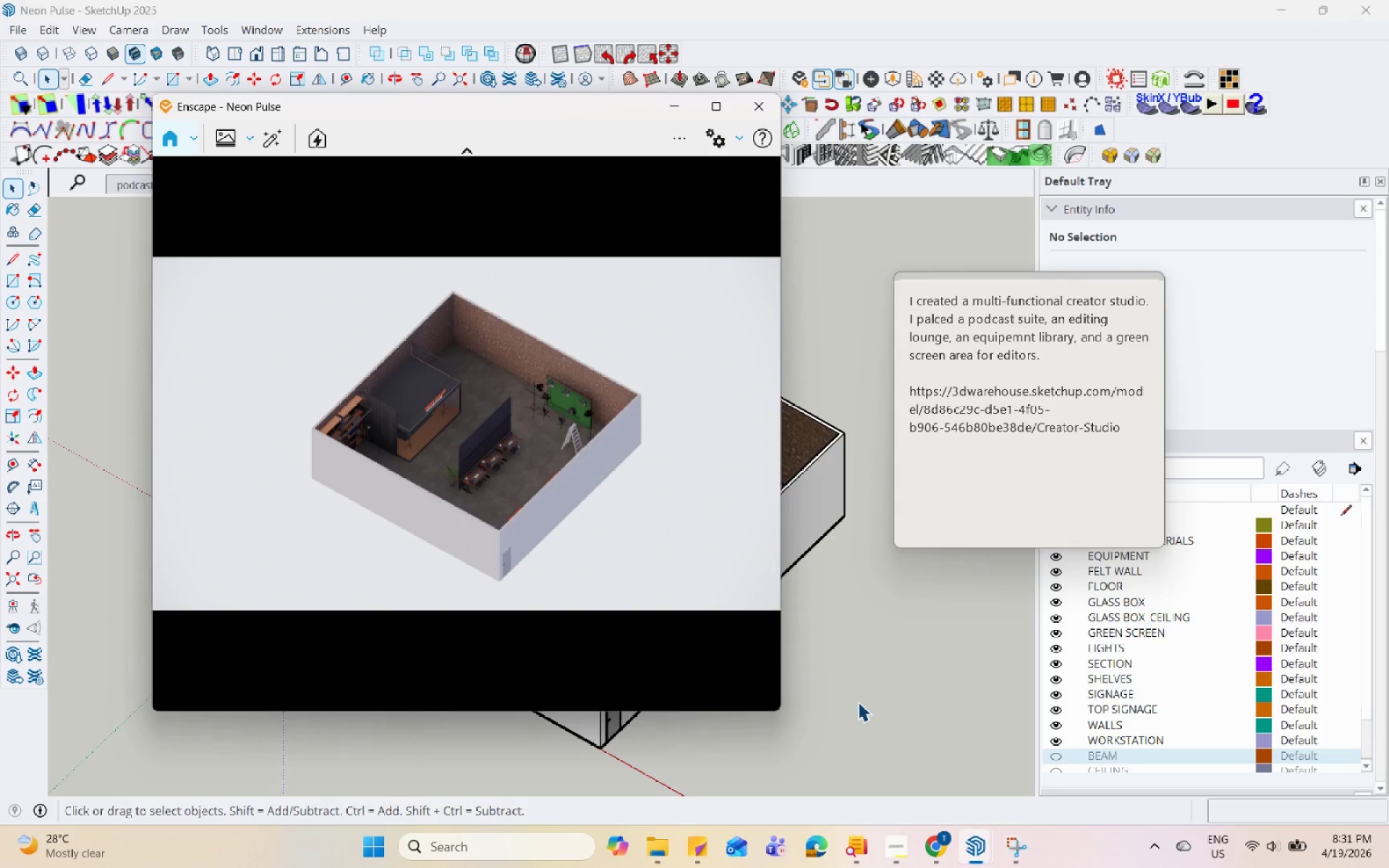 
hold_key(key=Space, duration=1.5)
 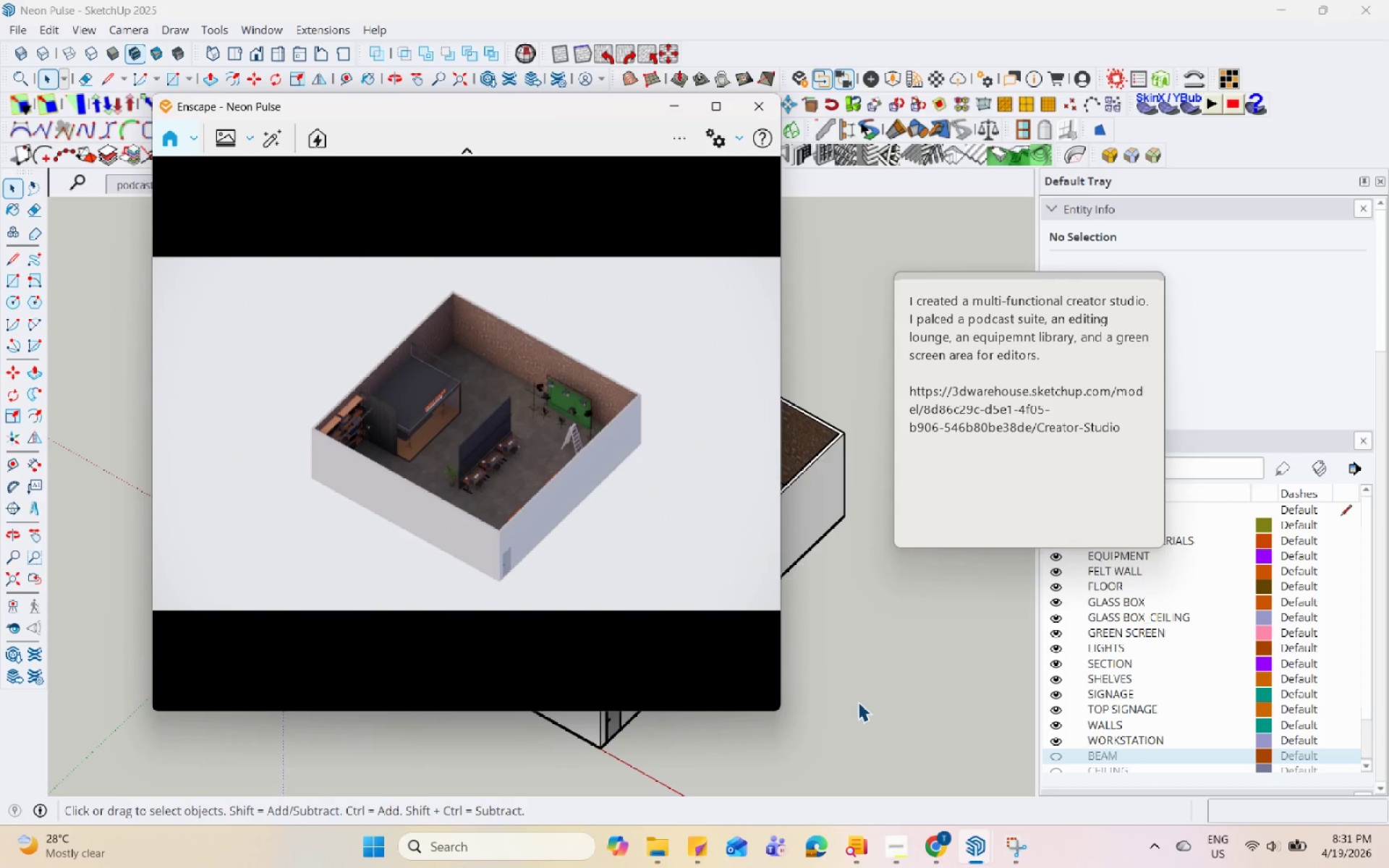 
hold_key(key=Space, duration=1.5)
 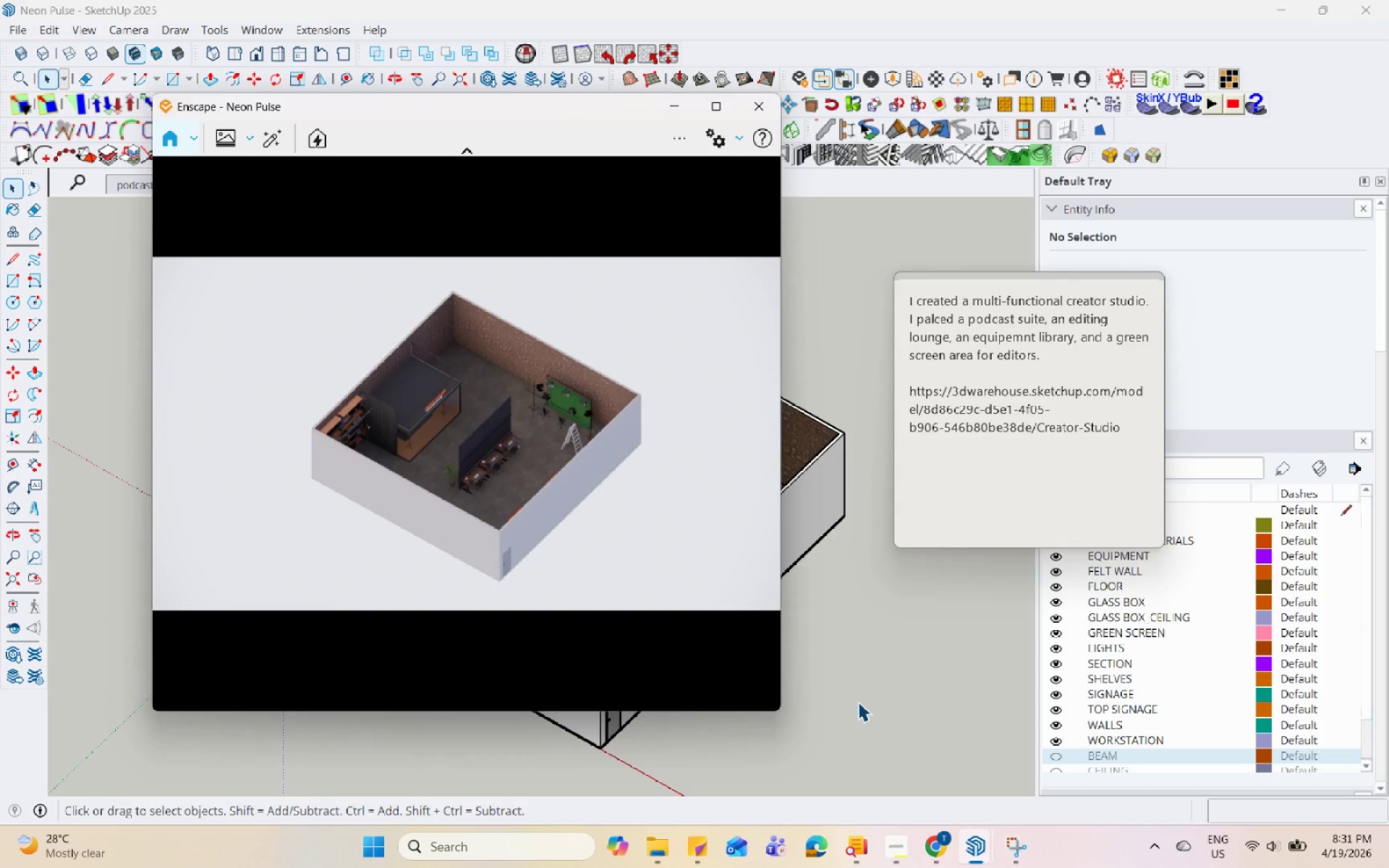 
hold_key(key=Space, duration=1.51)
 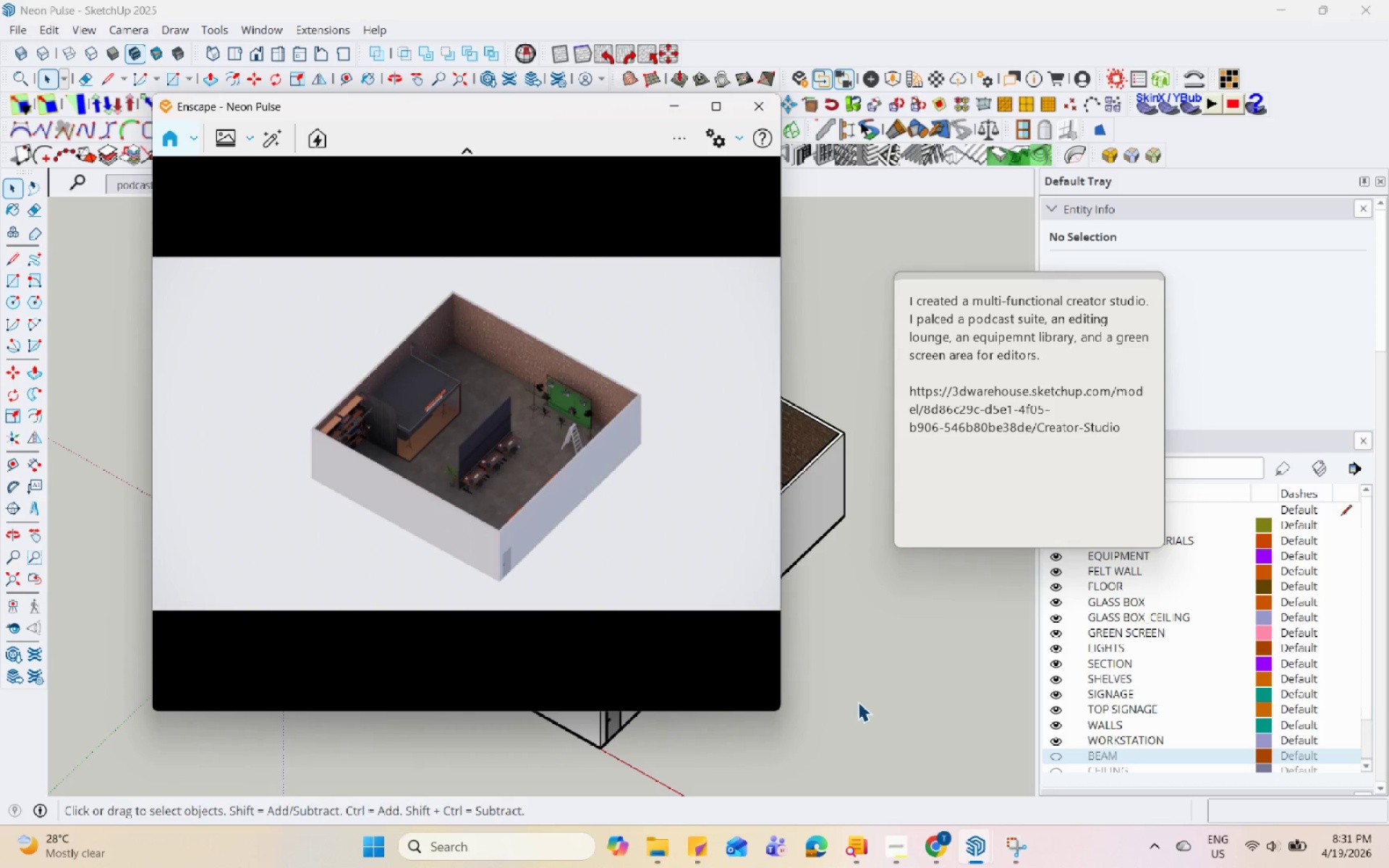 
hold_key(key=Space, duration=1.52)
 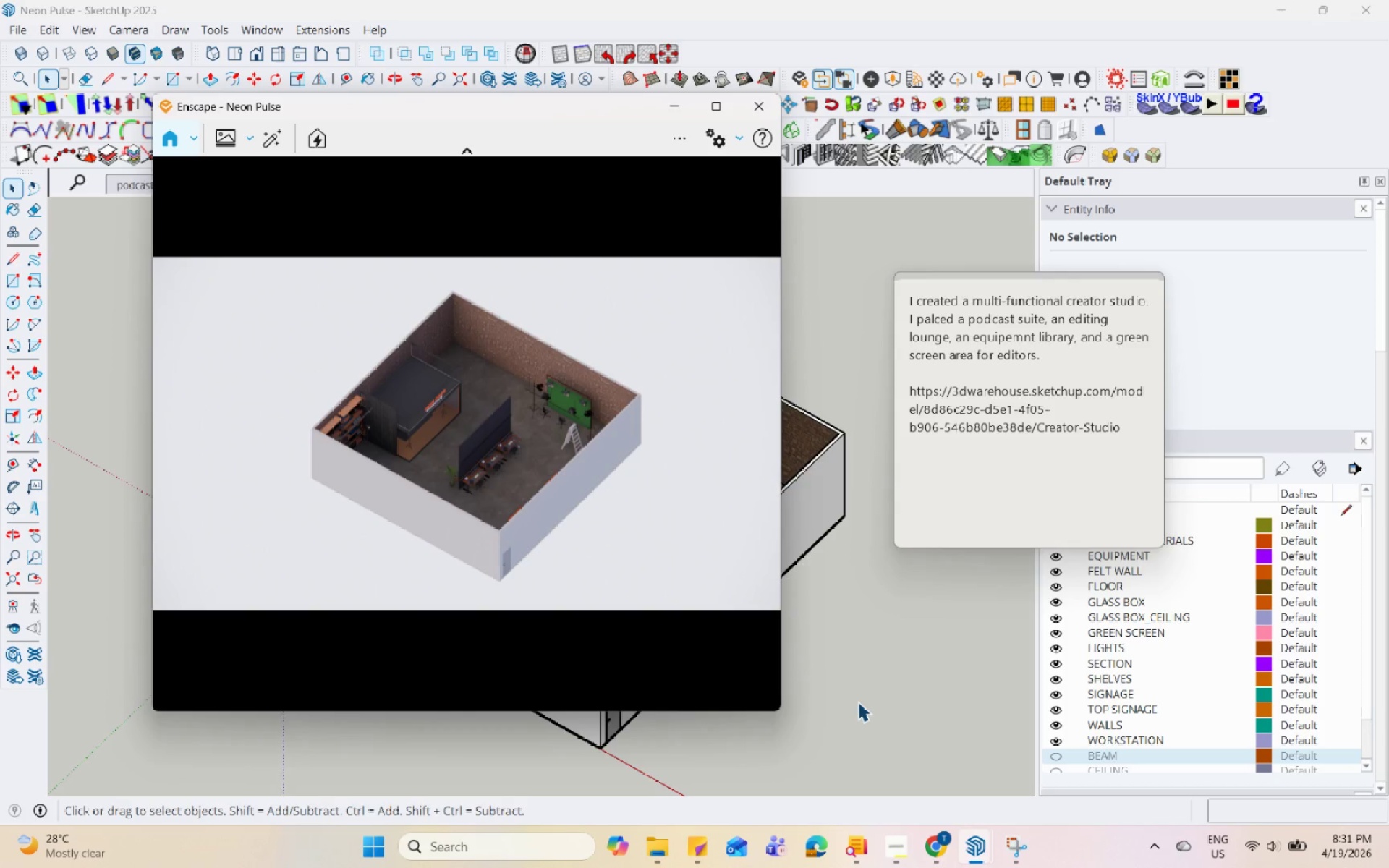 
hold_key(key=Space, duration=1.51)
 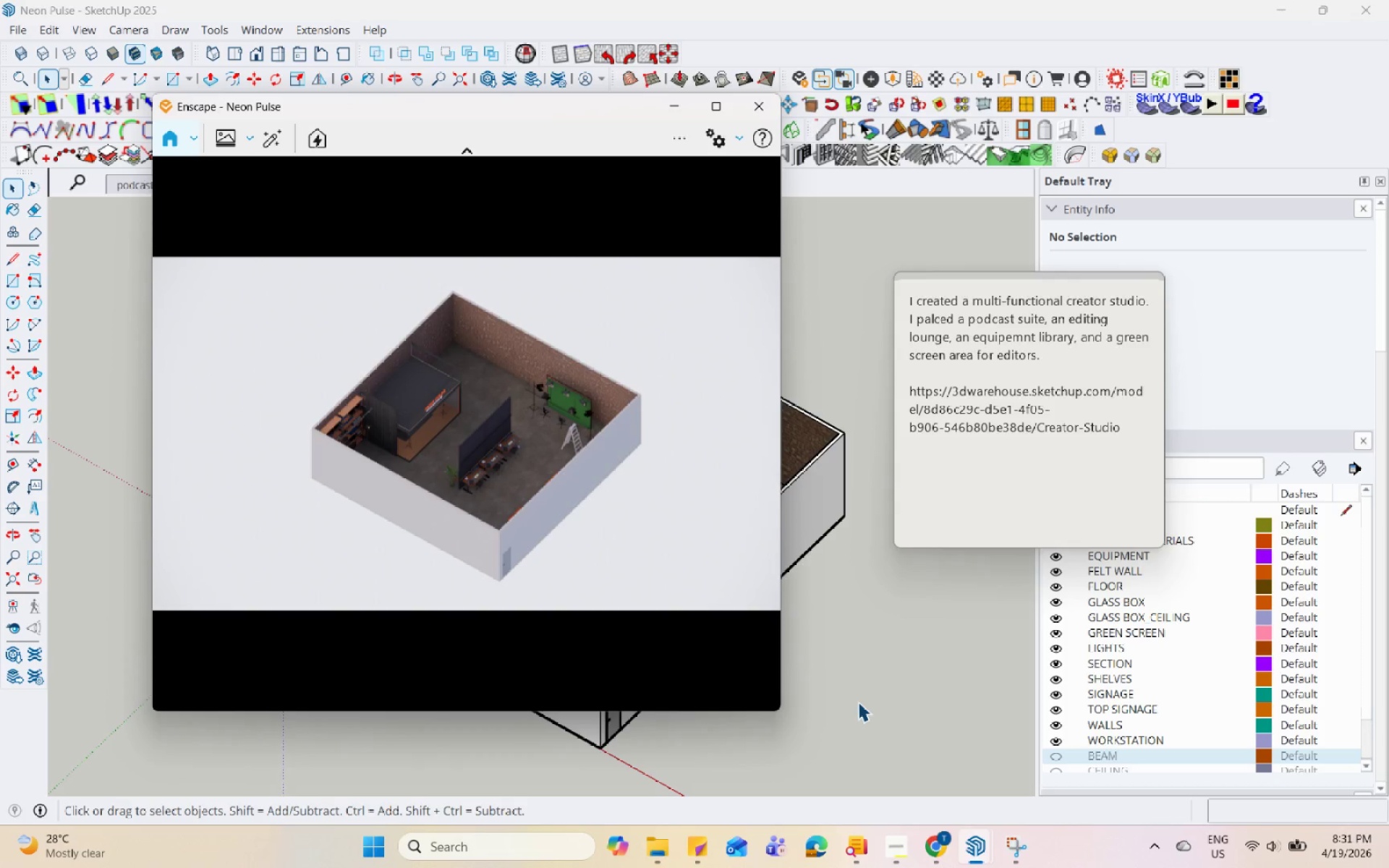 
hold_key(key=Space, duration=1.52)
 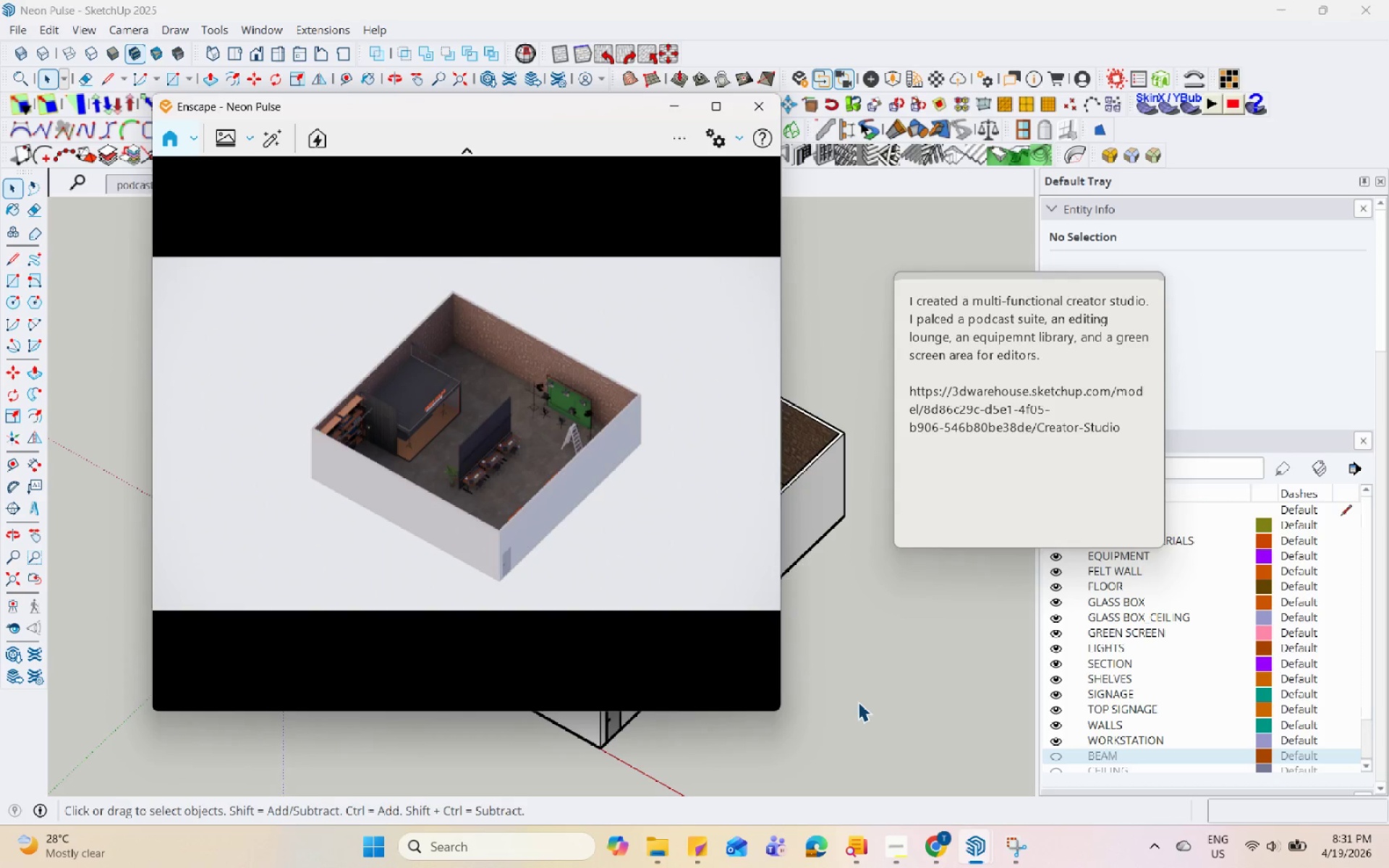 
hold_key(key=Space, duration=1.52)
 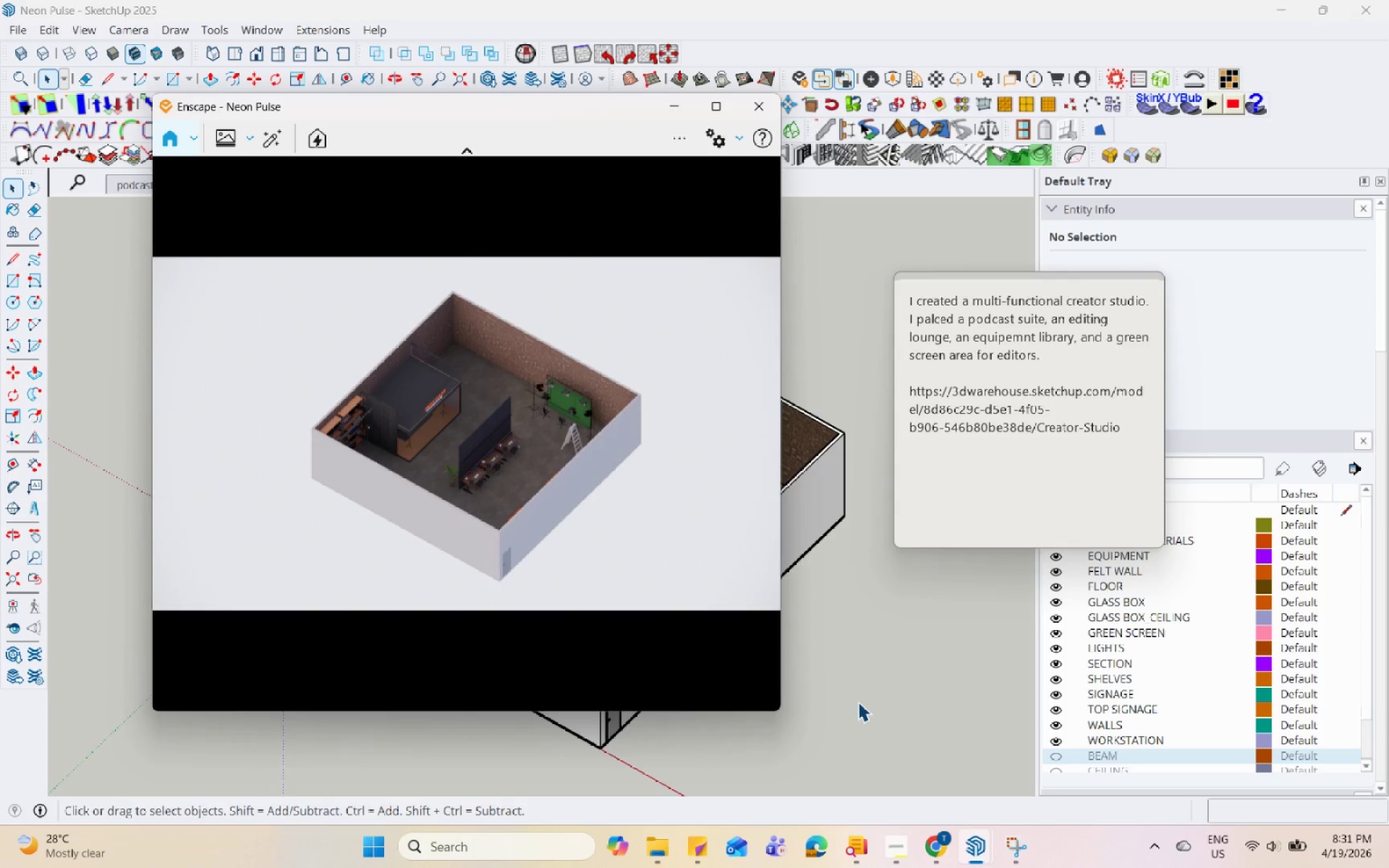 
hold_key(key=Space, duration=1.51)
 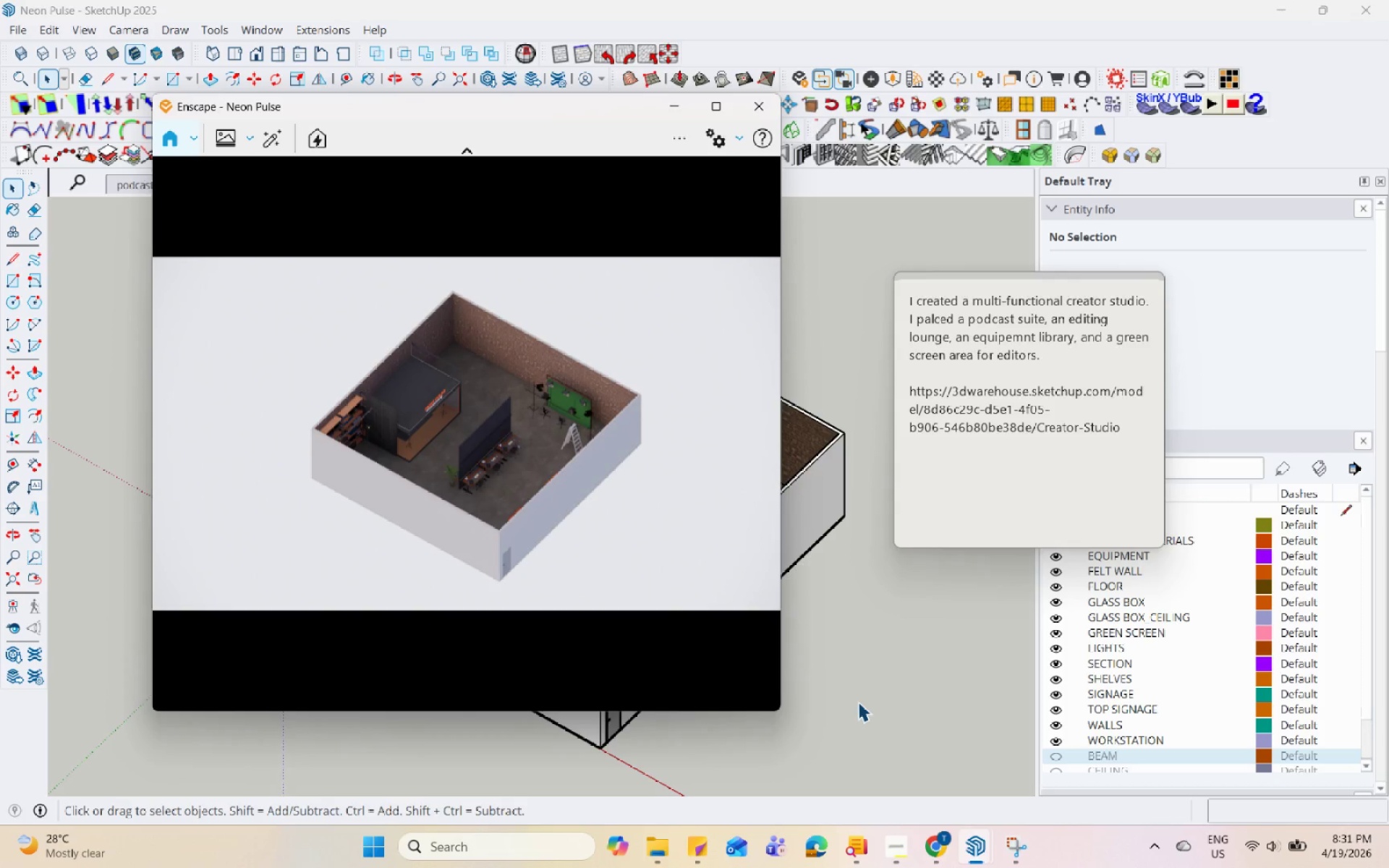 
hold_key(key=Space, duration=1.52)
 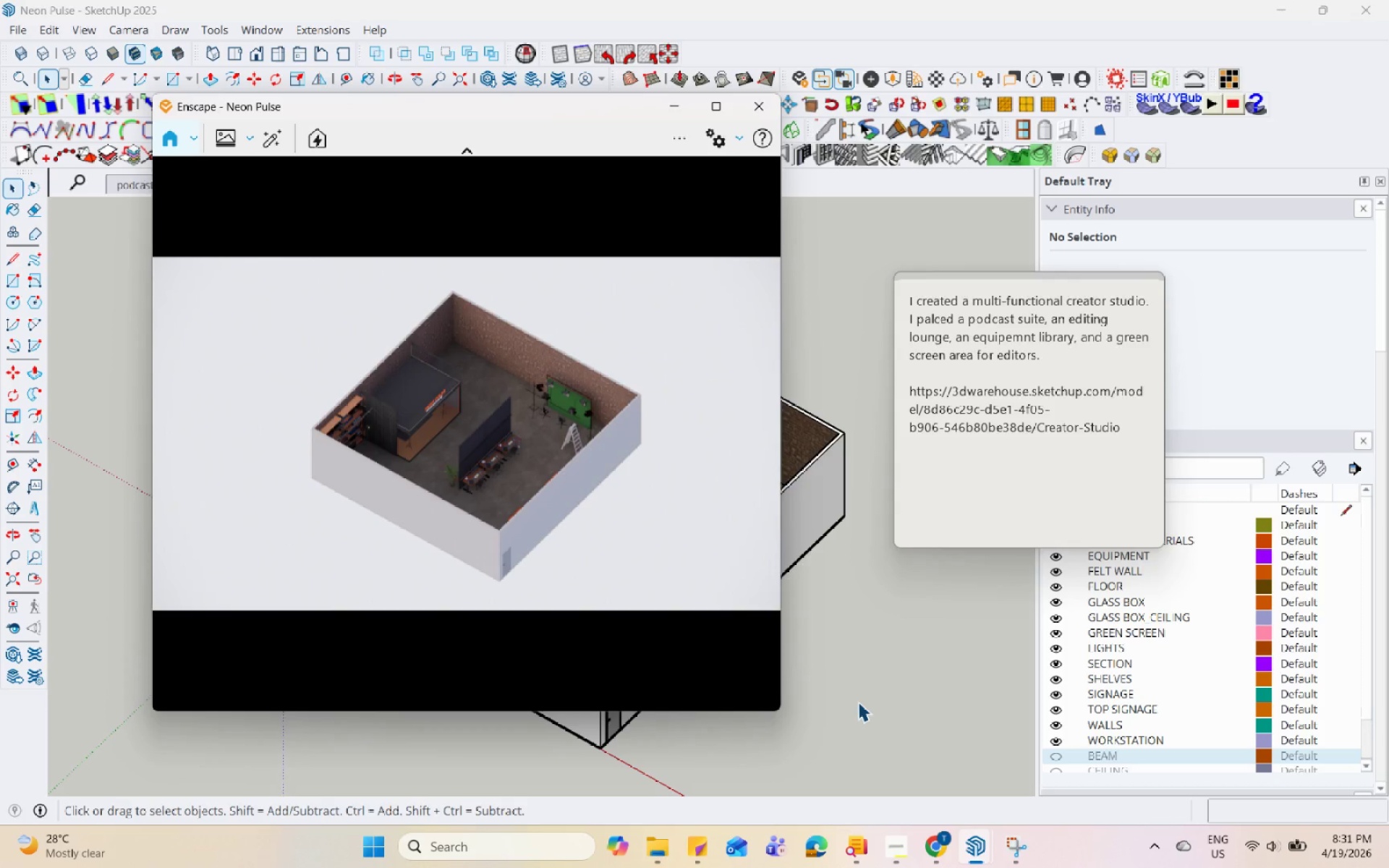 
hold_key(key=Space, duration=1.5)
 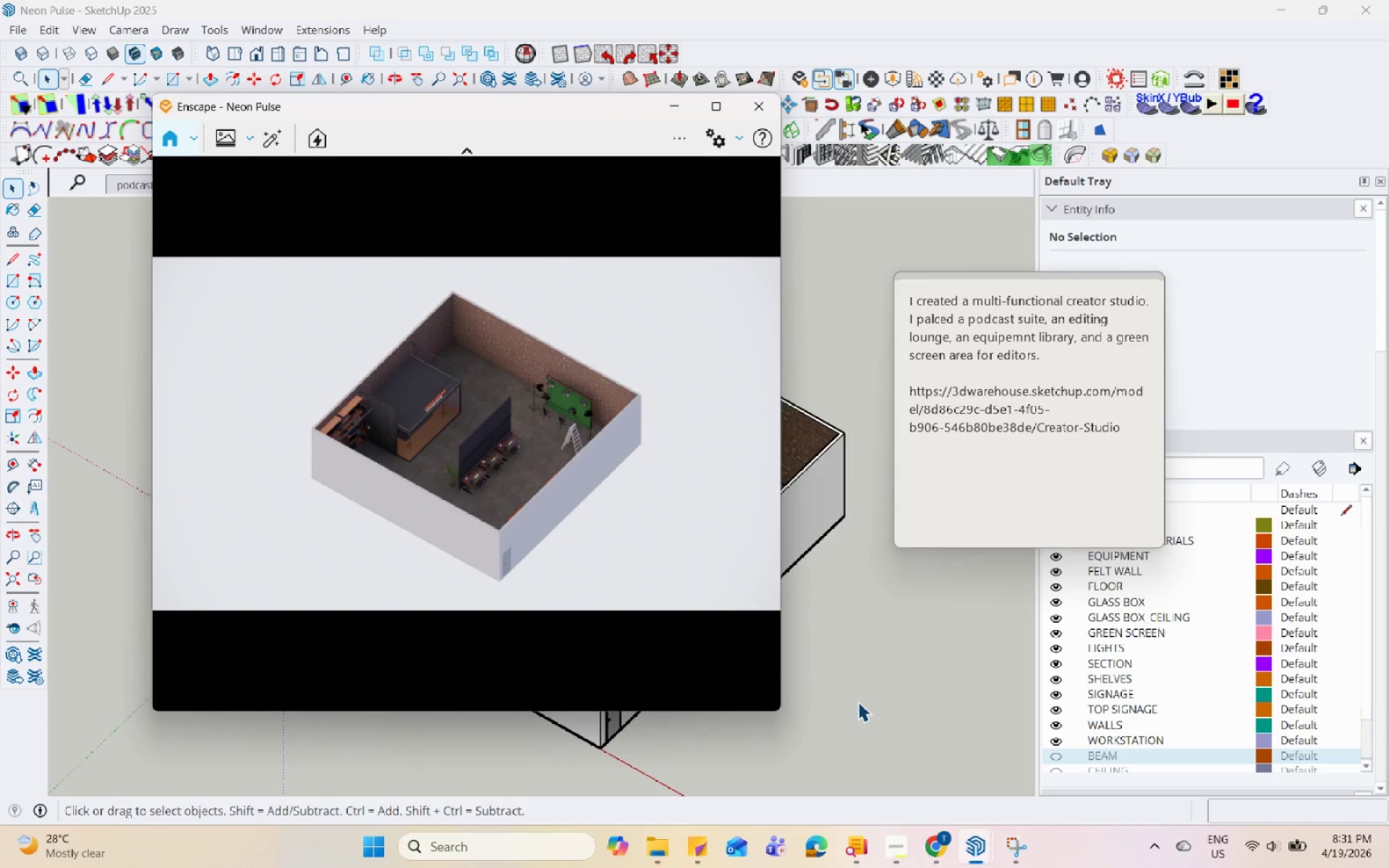 
hold_key(key=Space, duration=1.52)
 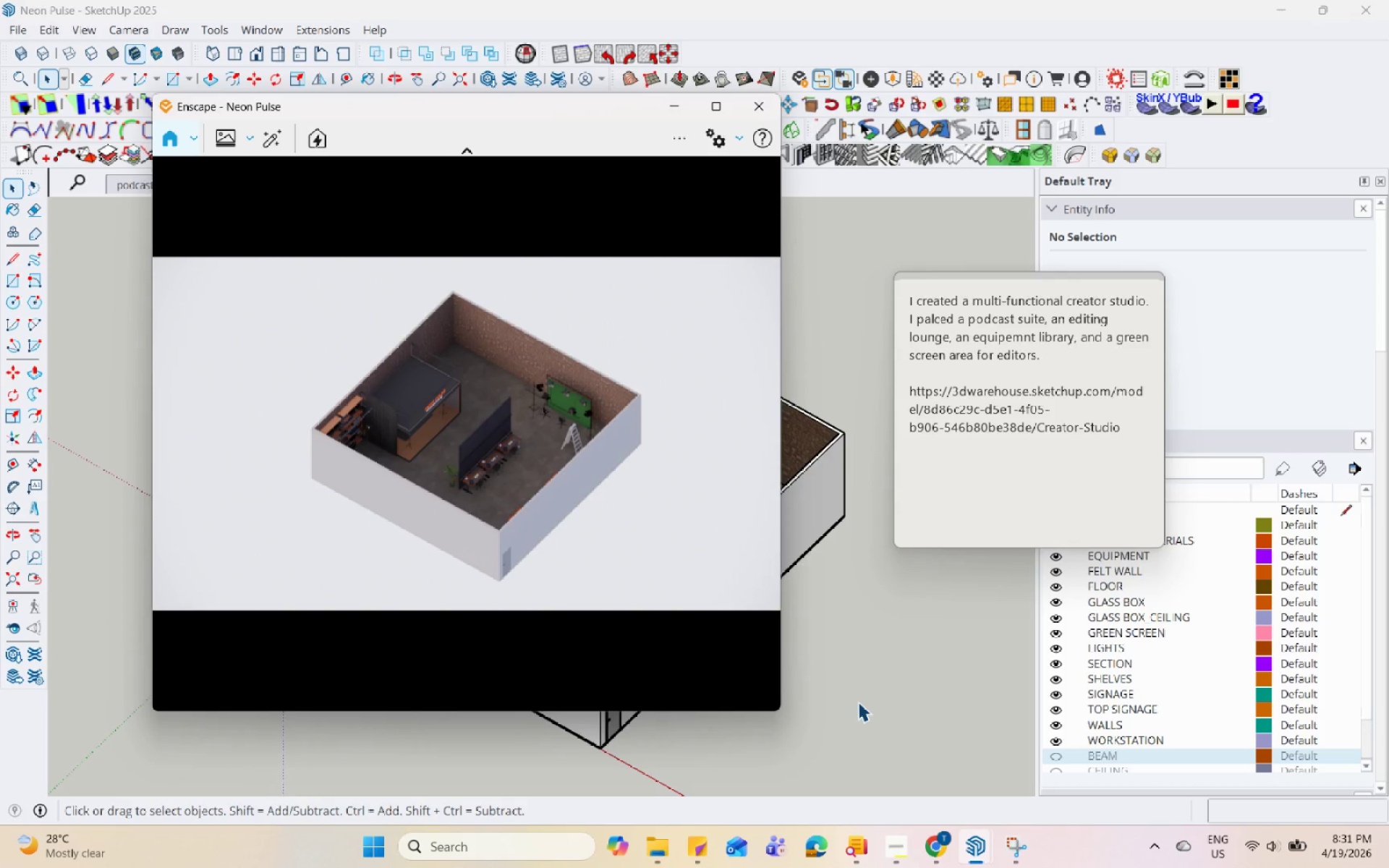 
hold_key(key=Space, duration=1.51)
 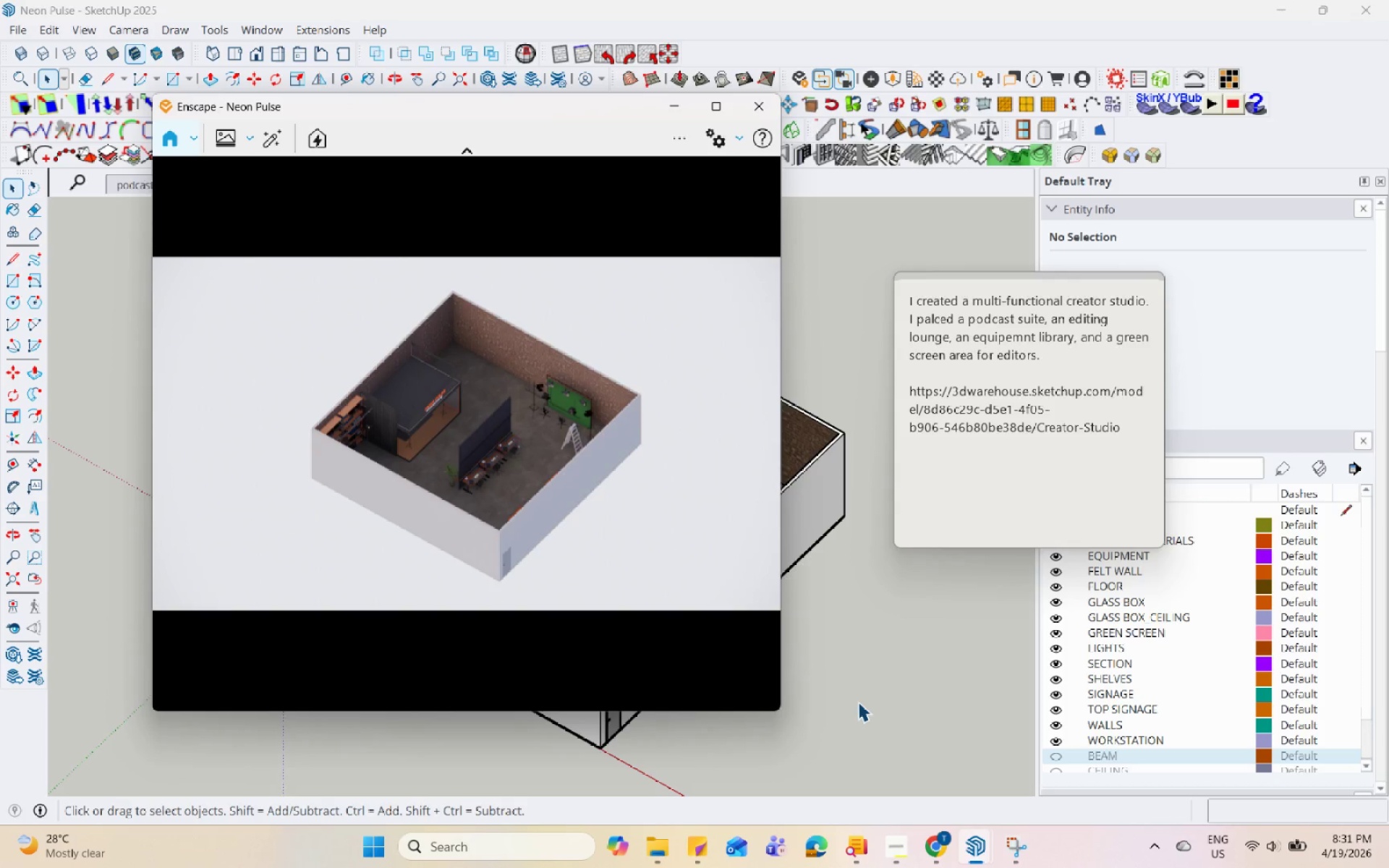 
hold_key(key=Space, duration=1.52)
 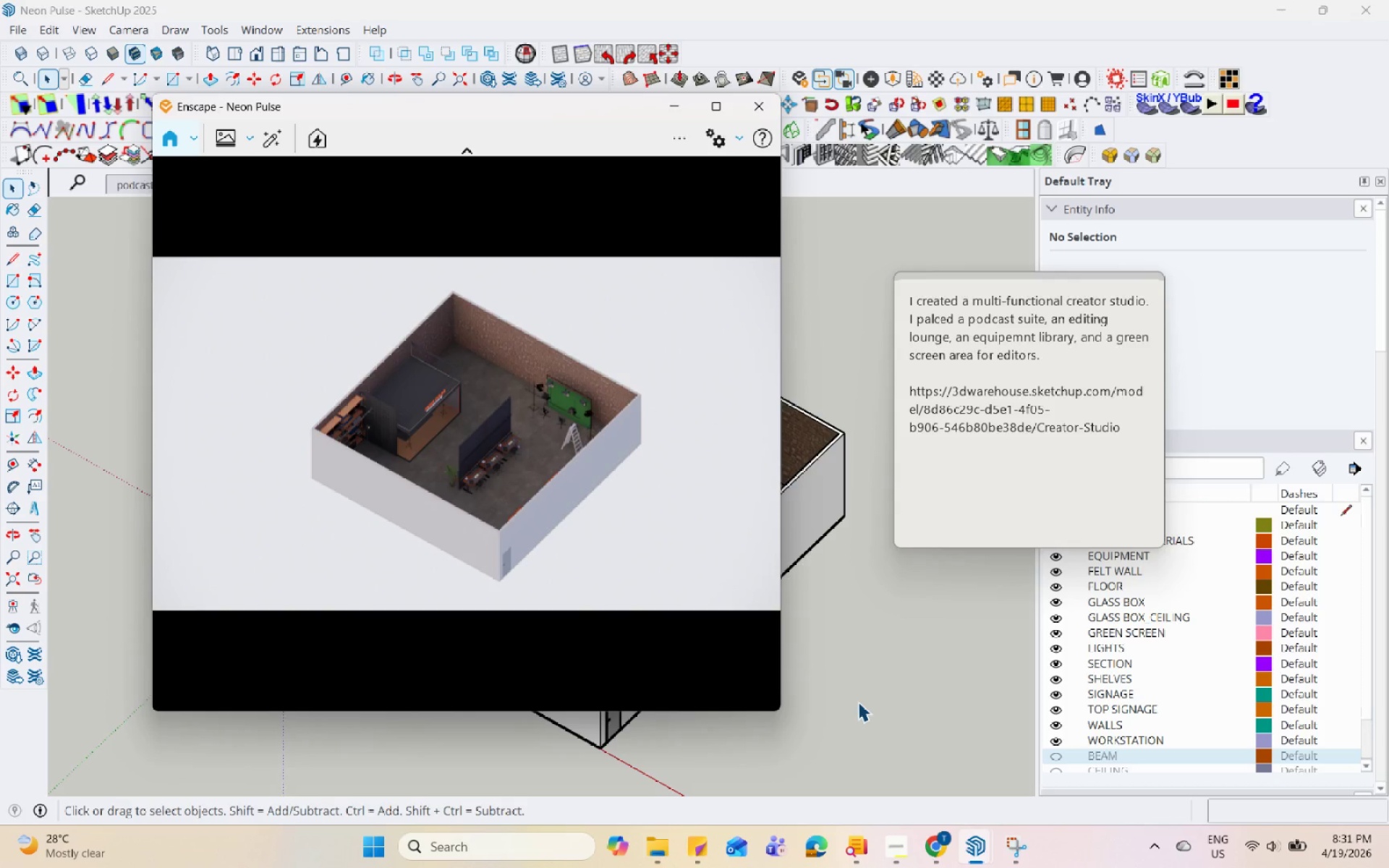 
hold_key(key=Space, duration=1.51)
 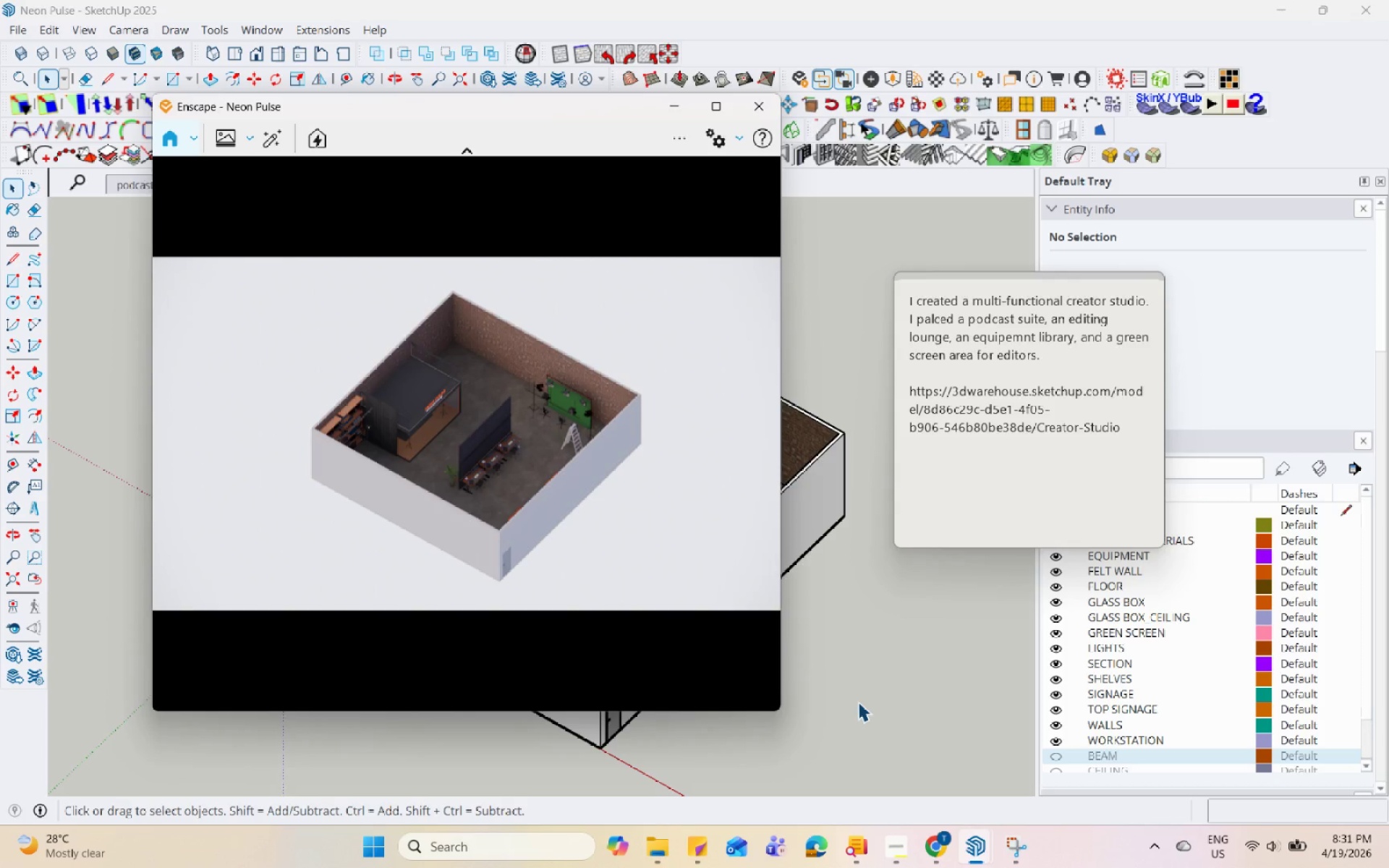 
hold_key(key=Space, duration=1.52)
 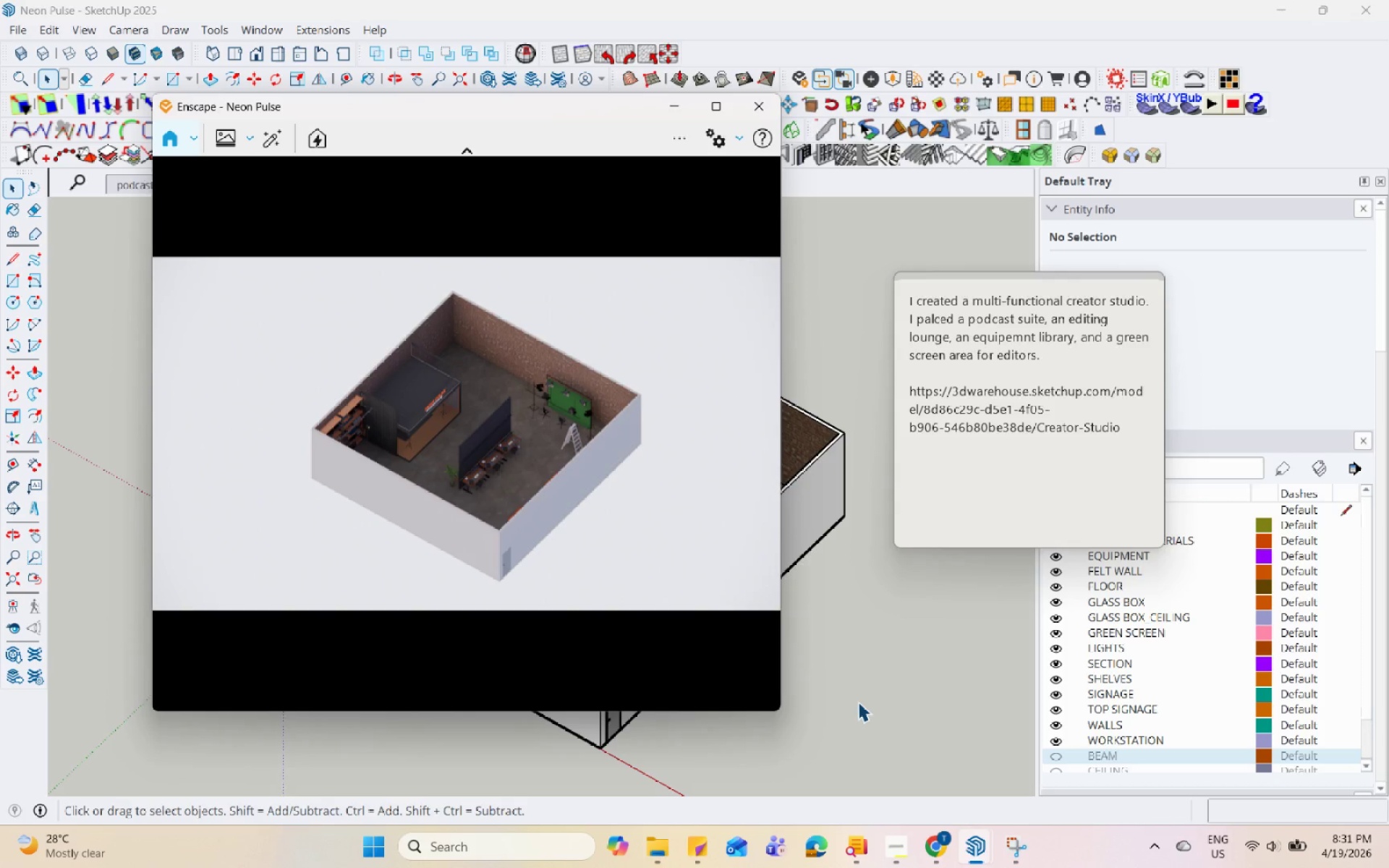 
hold_key(key=Space, duration=1.52)
 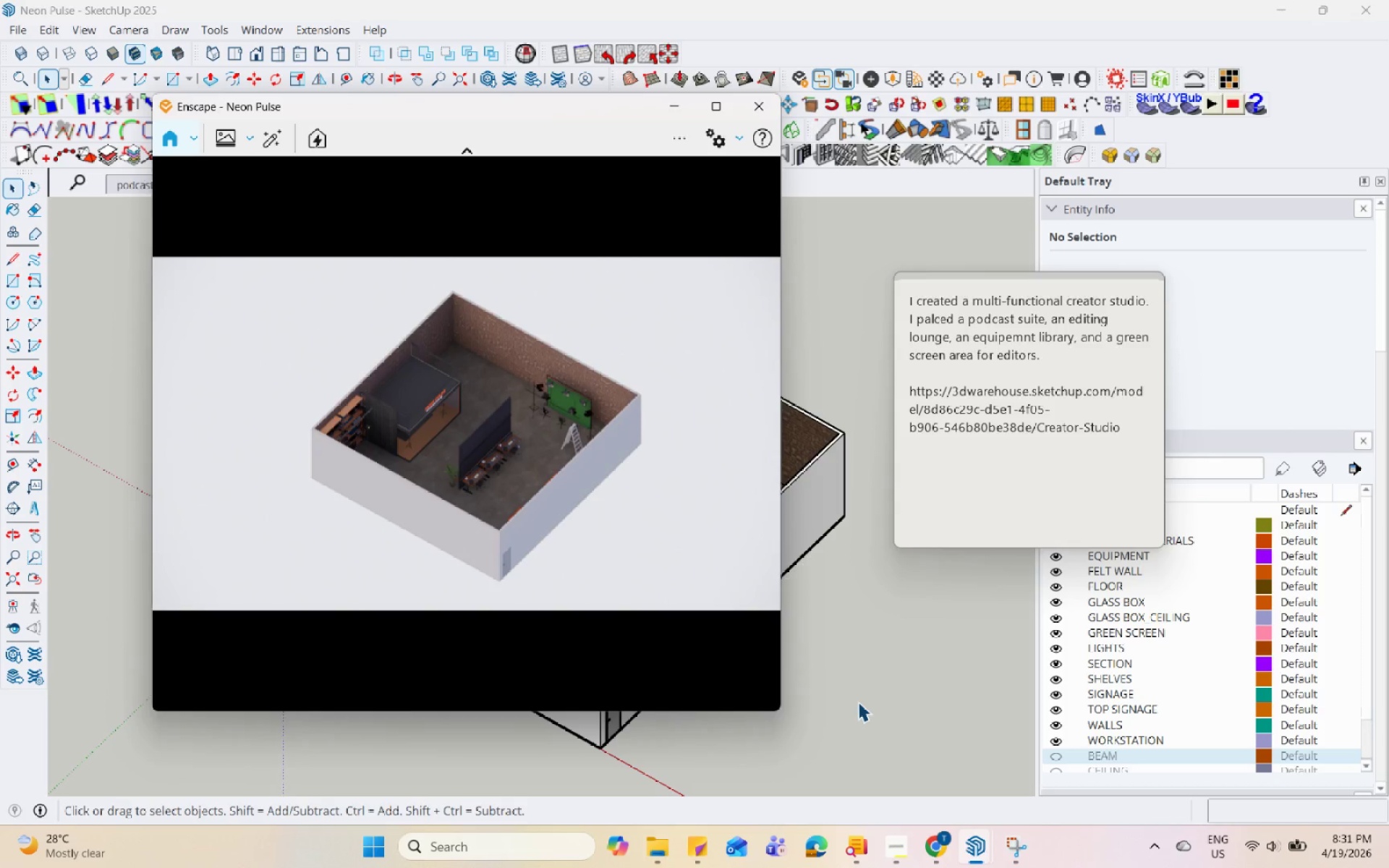 
hold_key(key=Space, duration=1.5)
 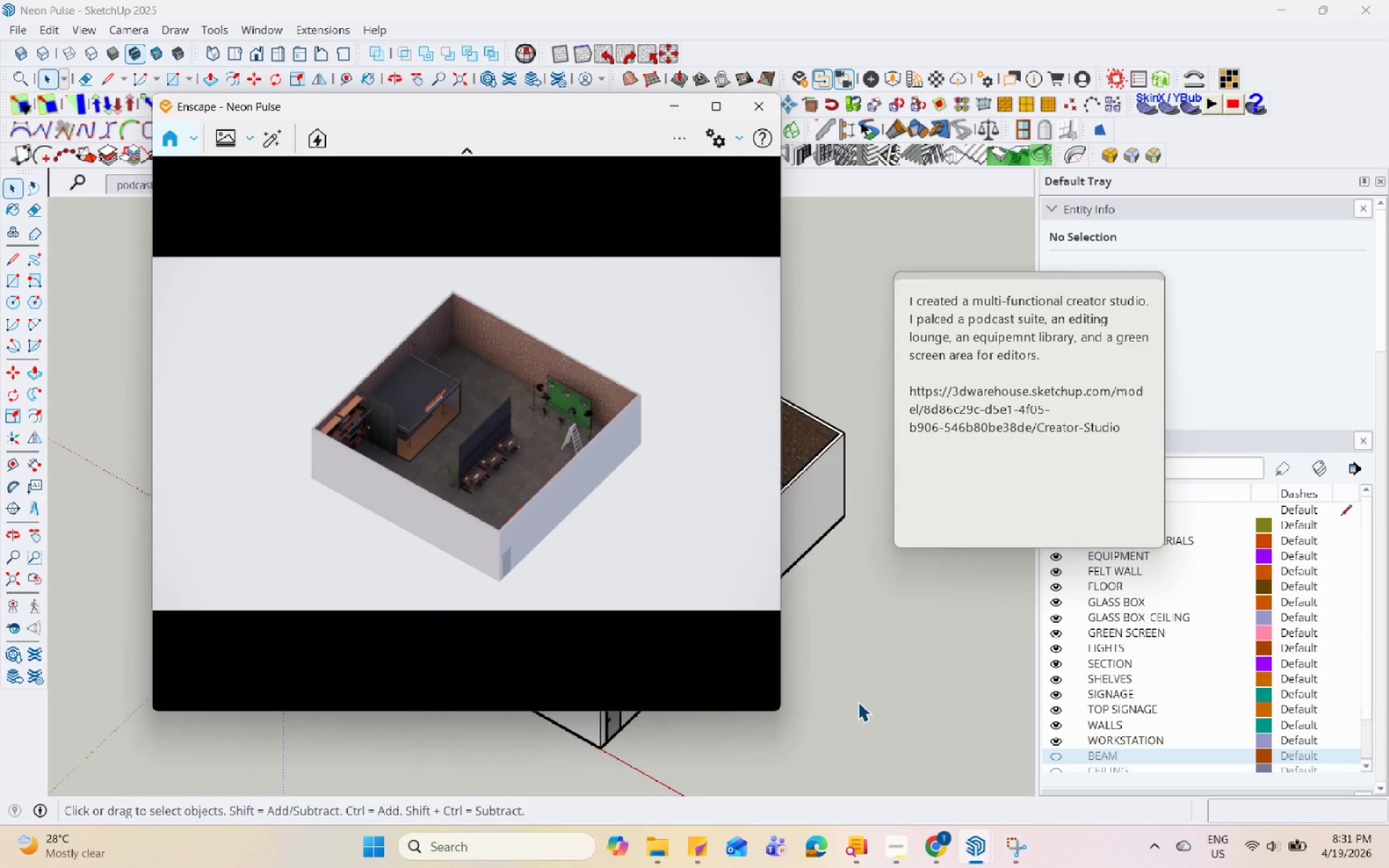 
hold_key(key=Space, duration=1.51)
 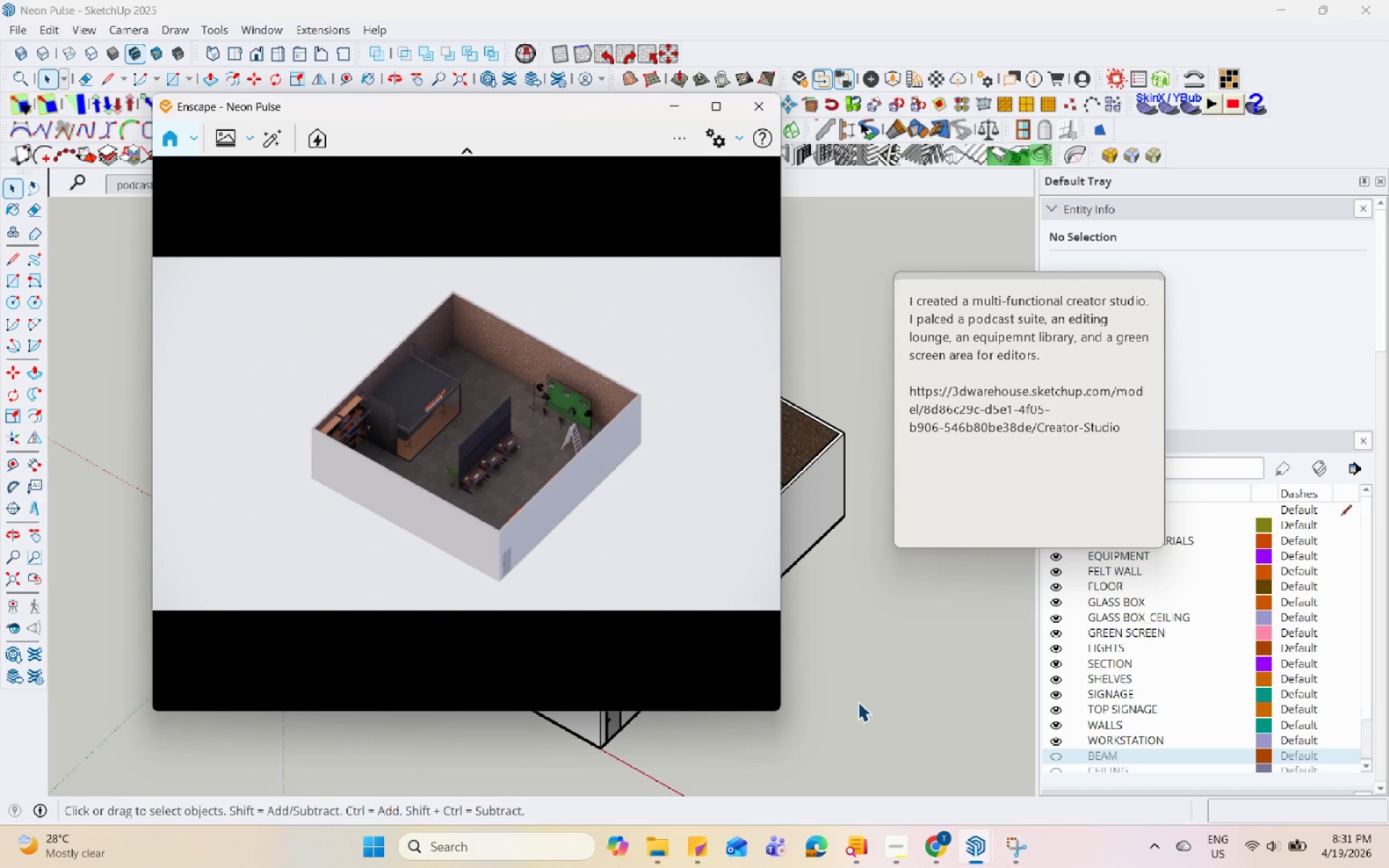 
hold_key(key=Space, duration=1.52)
 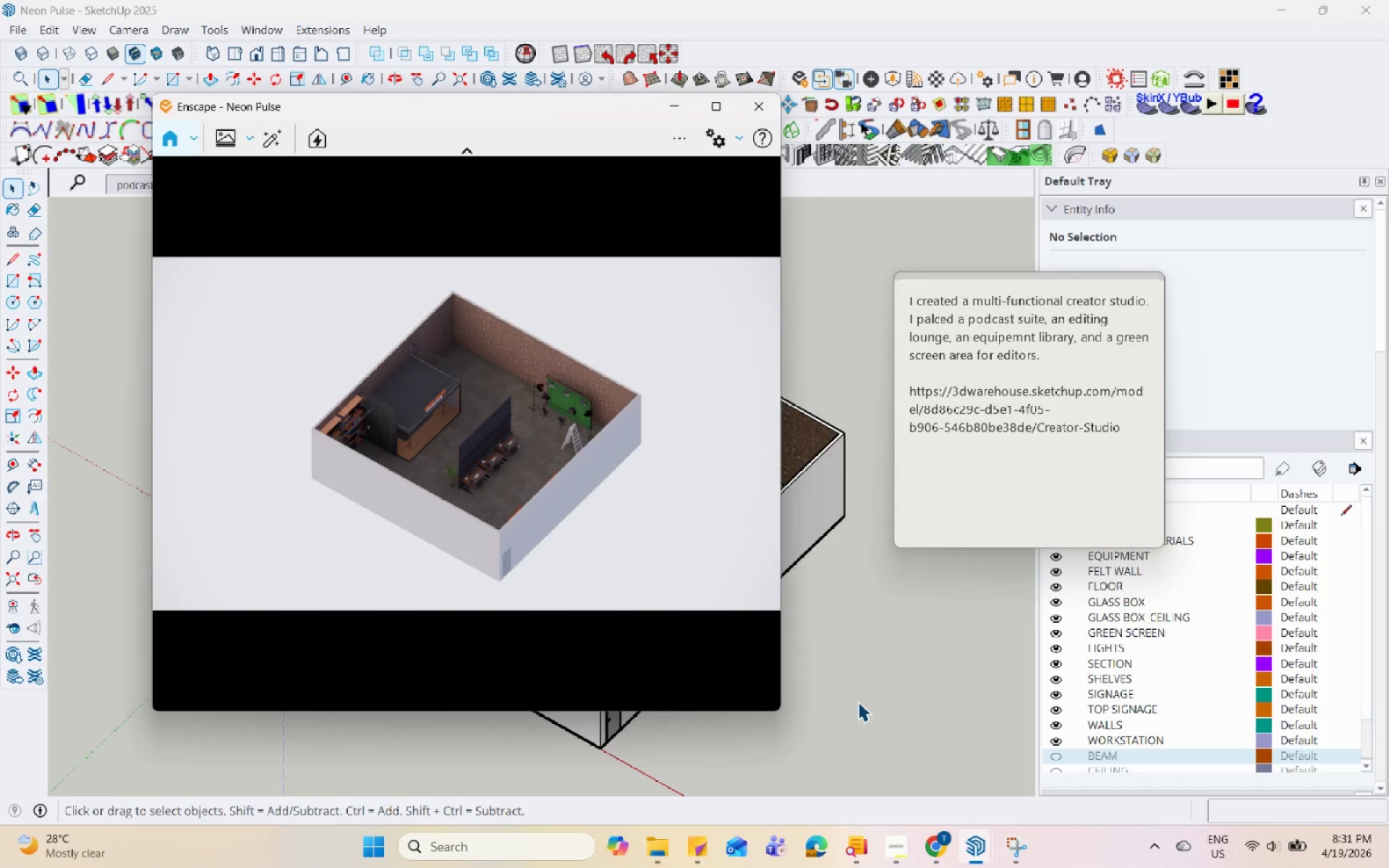 
hold_key(key=Space, duration=1.52)
 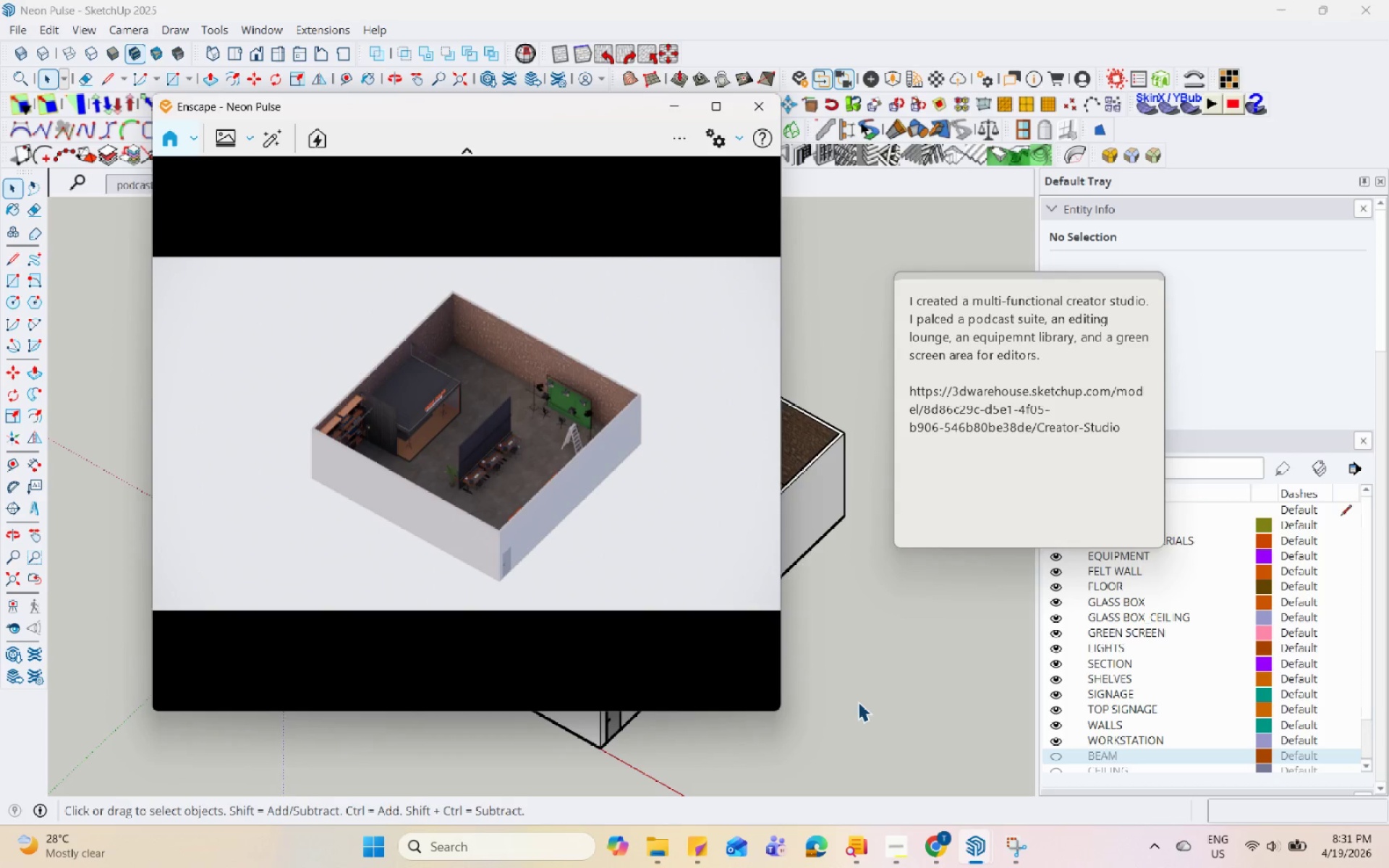 
hold_key(key=Space, duration=1.53)
 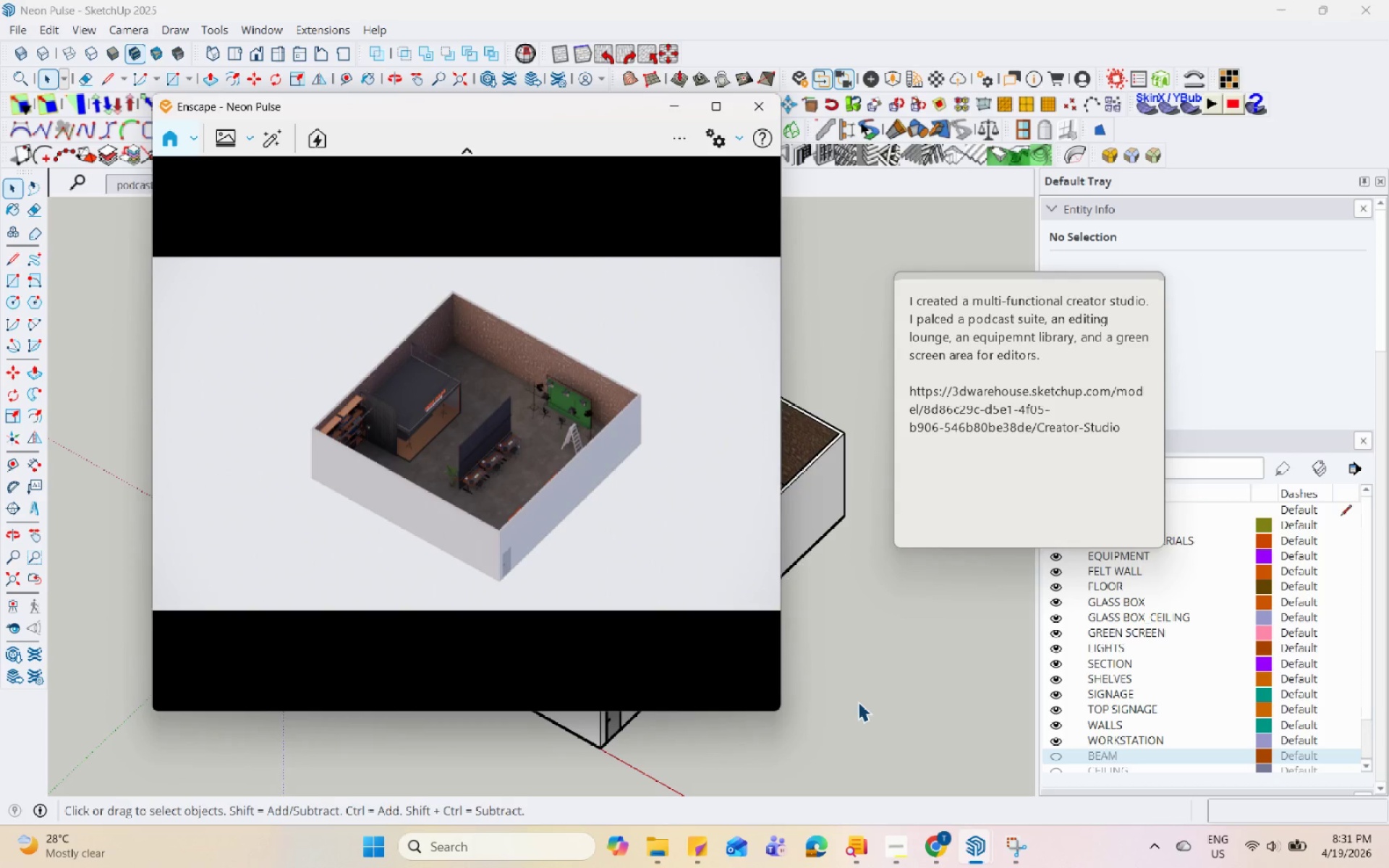 
hold_key(key=Space, duration=1.51)
 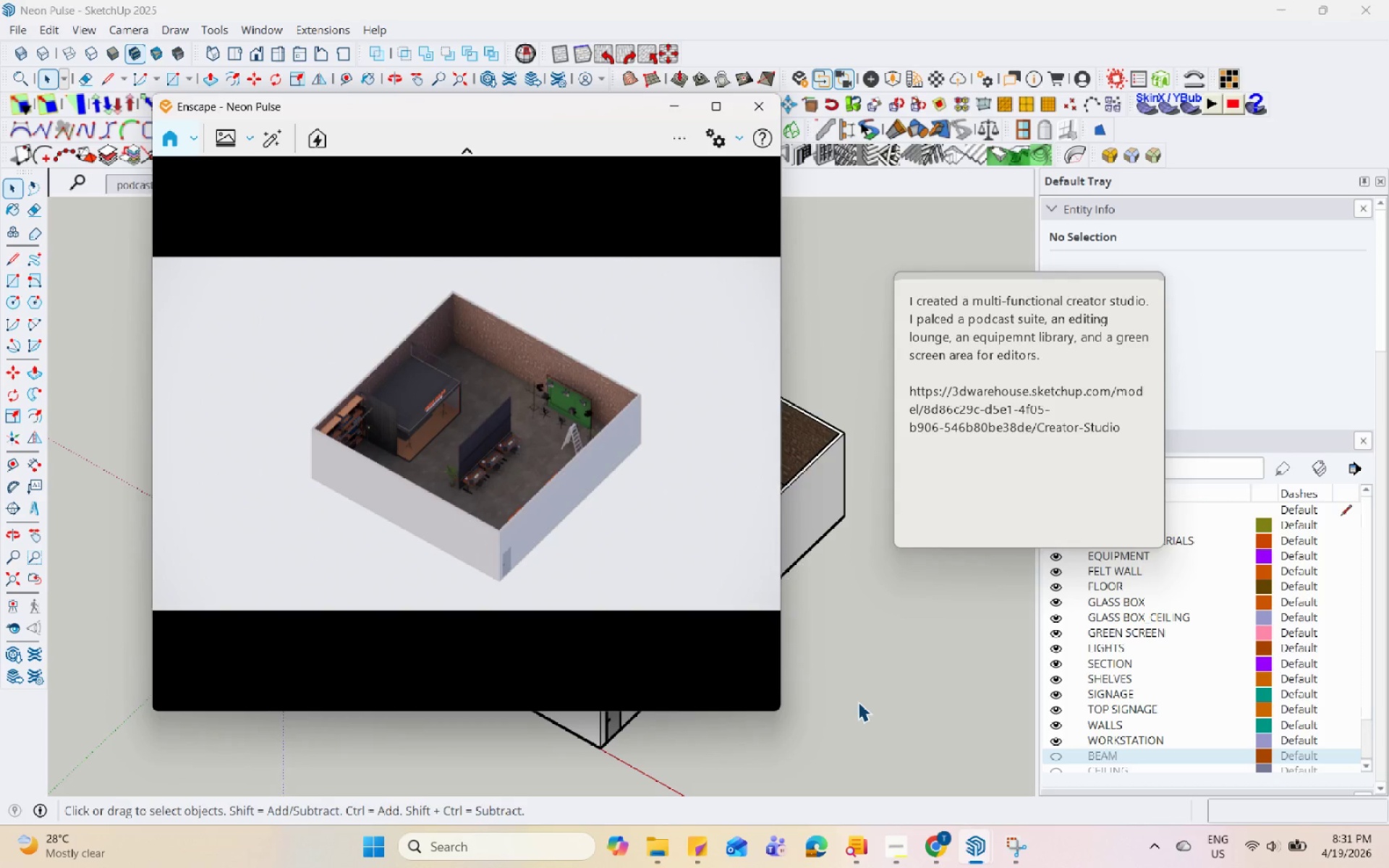 
hold_key(key=Space, duration=1.5)
 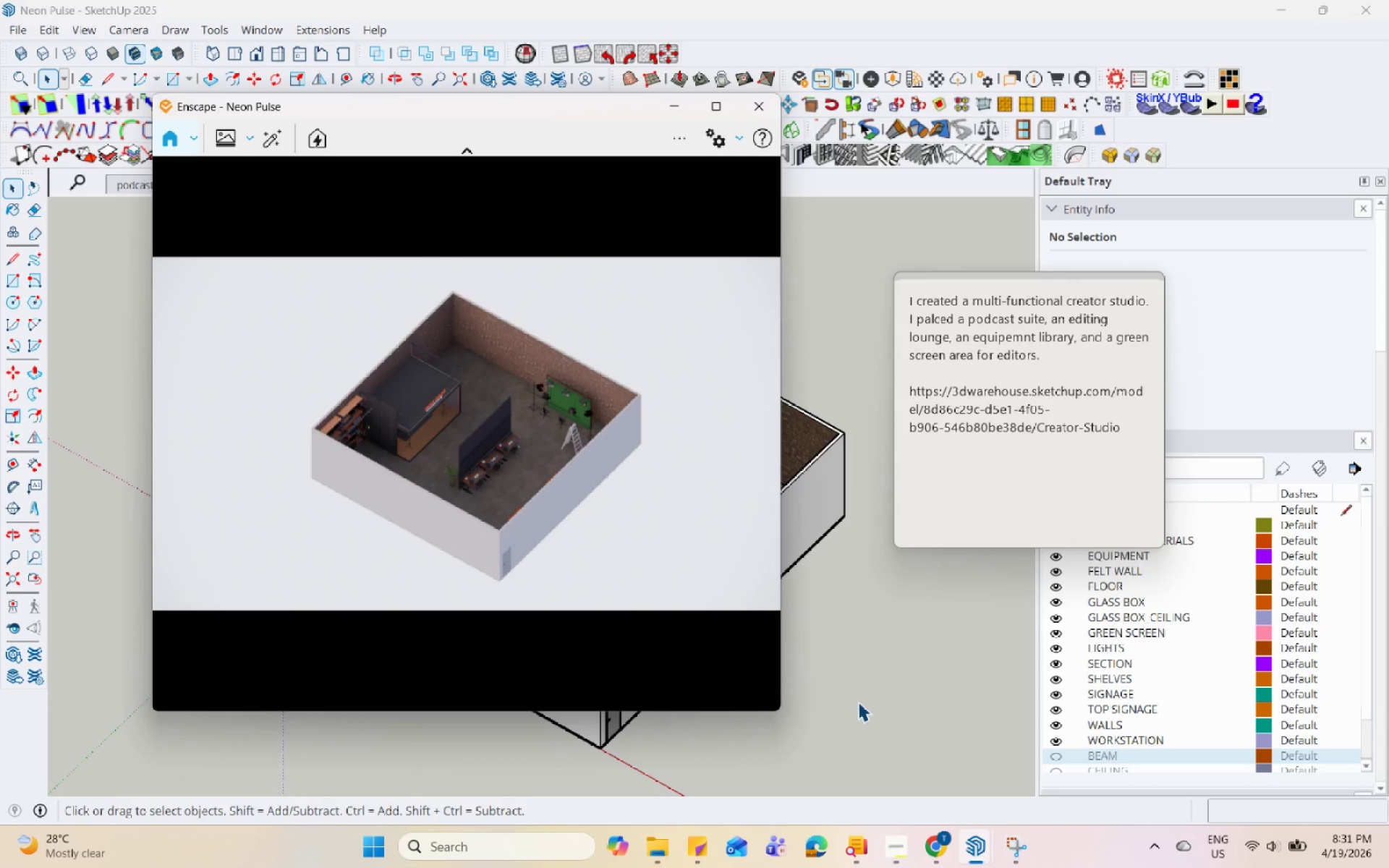 
hold_key(key=Space, duration=1.52)
 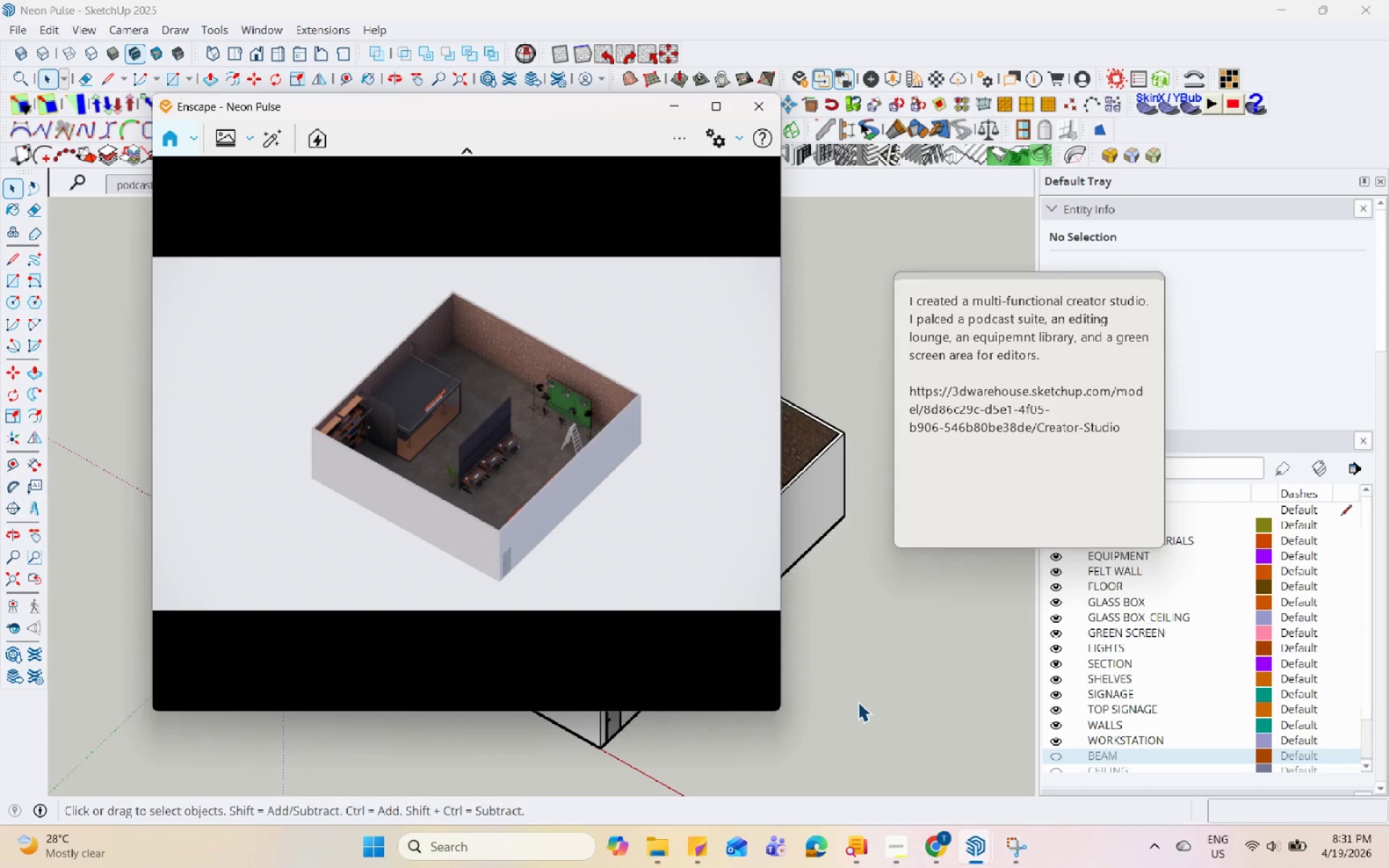 
hold_key(key=Space, duration=1.5)
 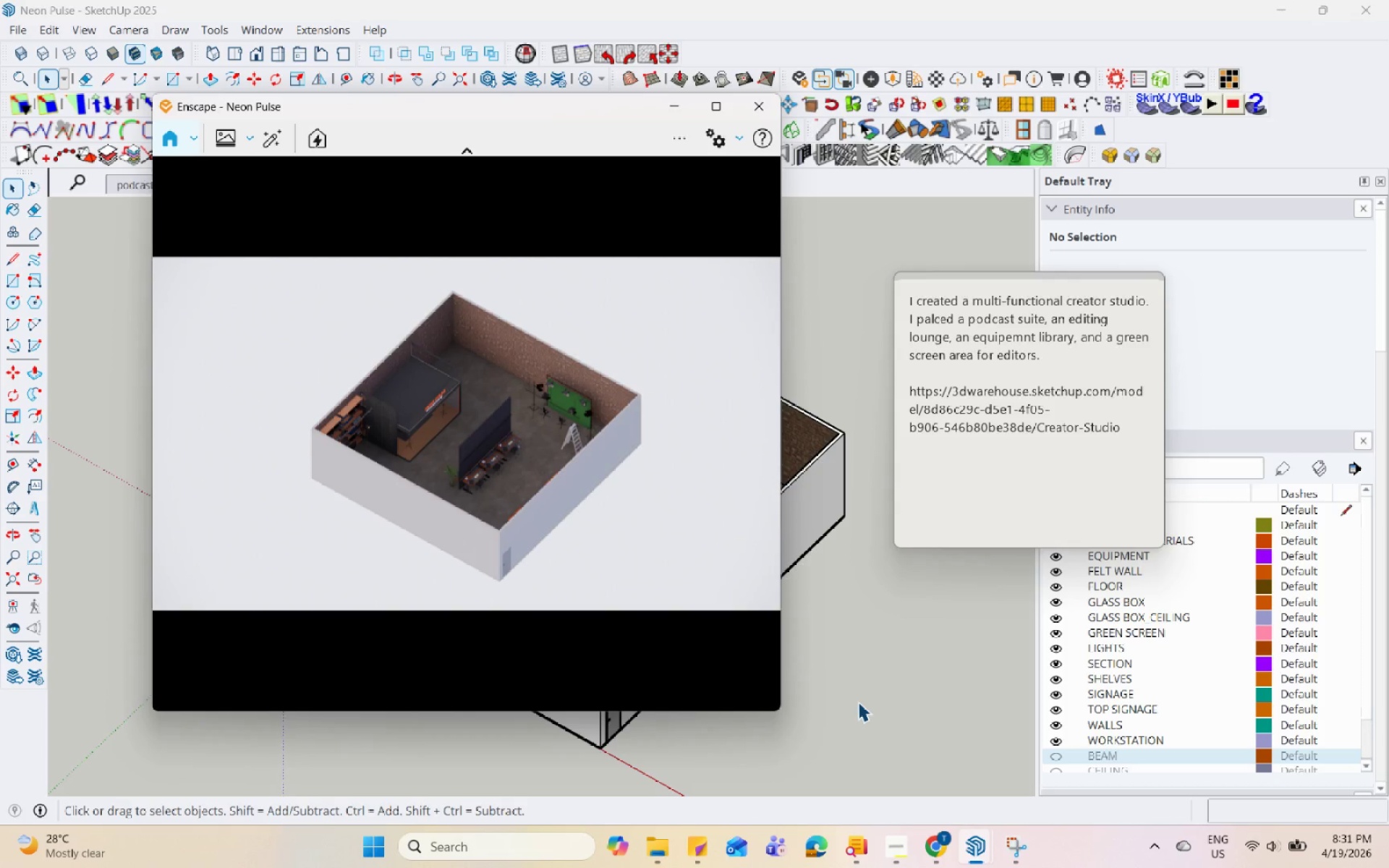 
hold_key(key=Space, duration=1.52)
 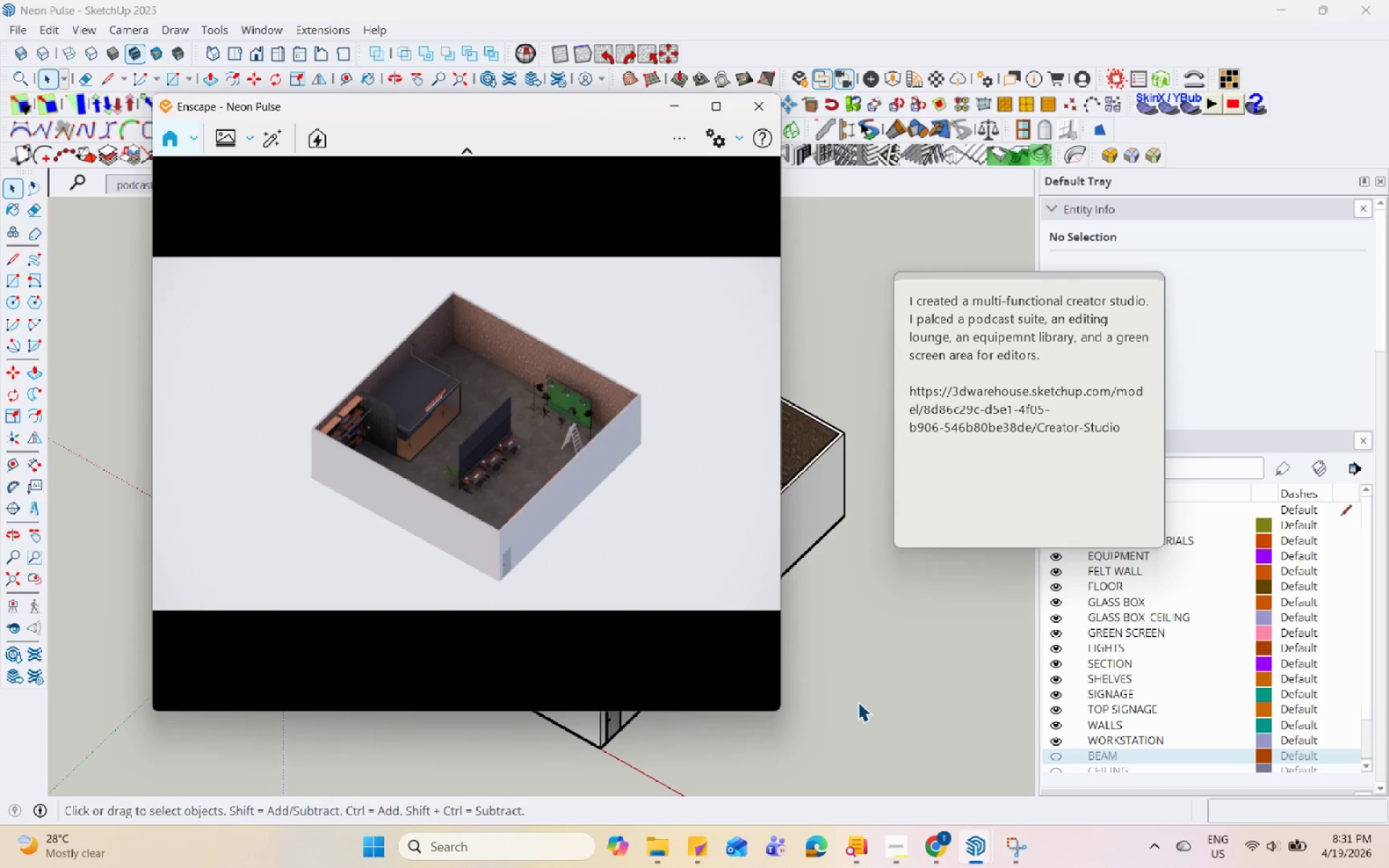 
hold_key(key=Space, duration=1.51)
 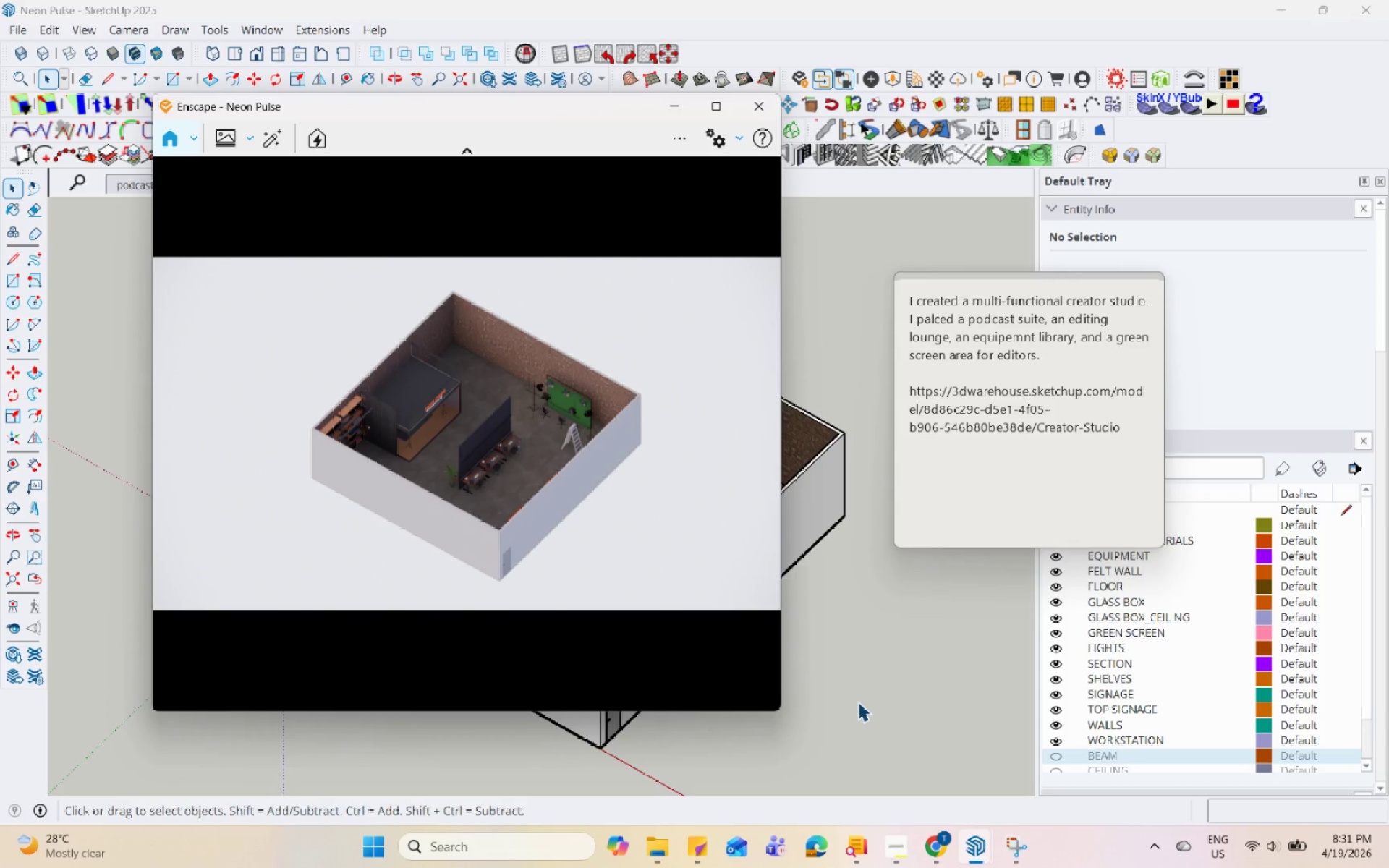 
hold_key(key=Space, duration=1.52)
 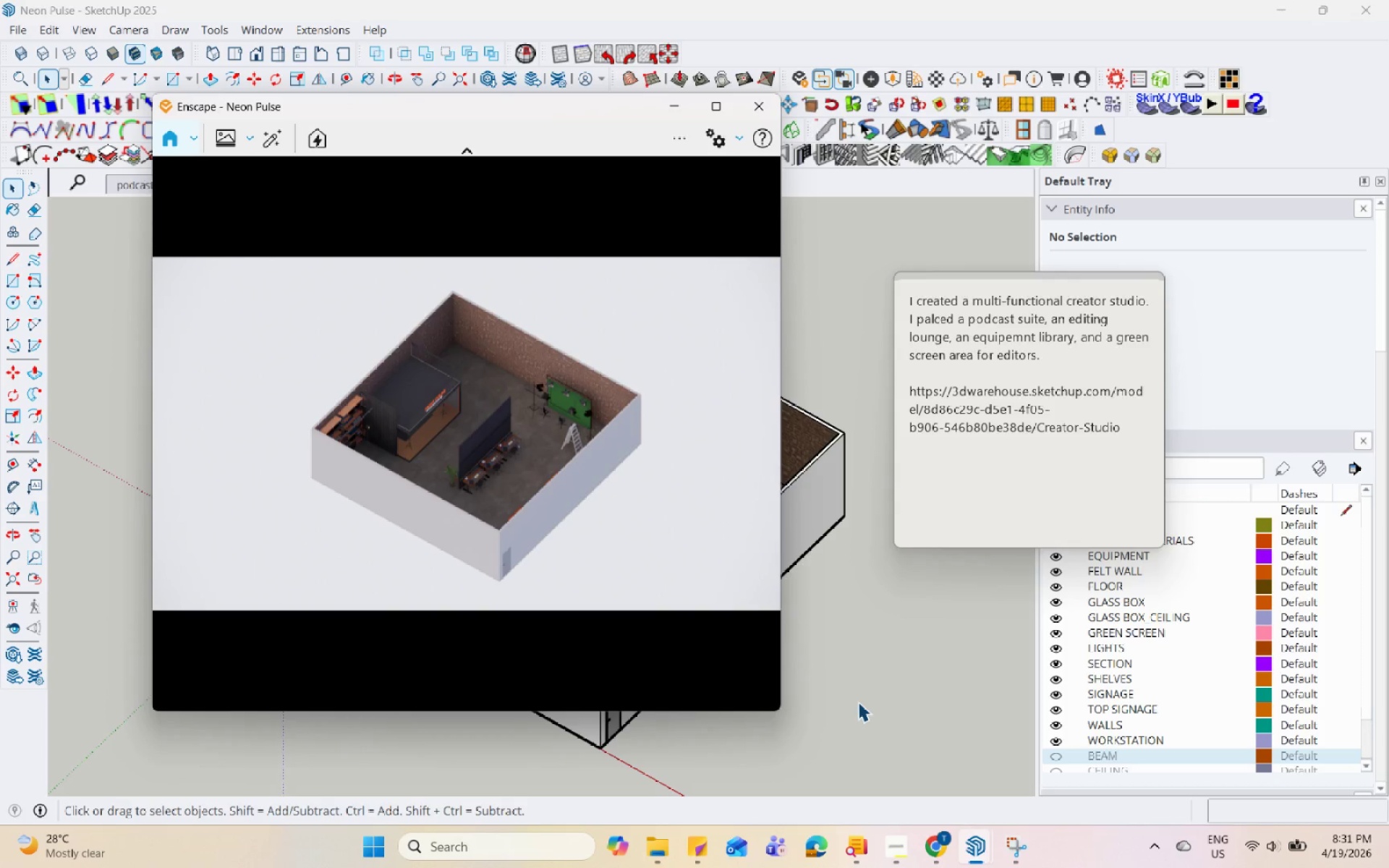 
hold_key(key=Space, duration=1.52)
 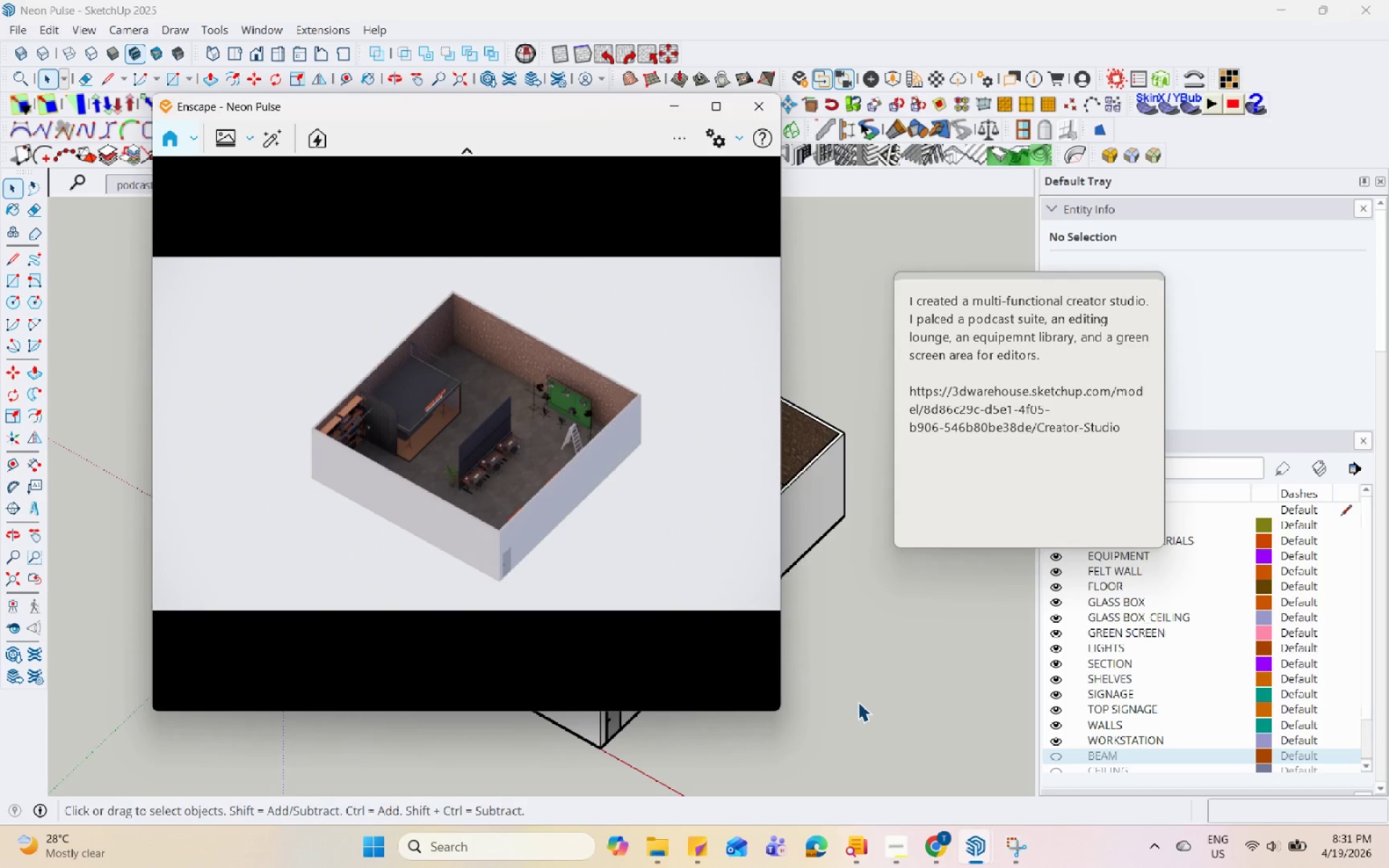 
hold_key(key=Space, duration=1.51)
 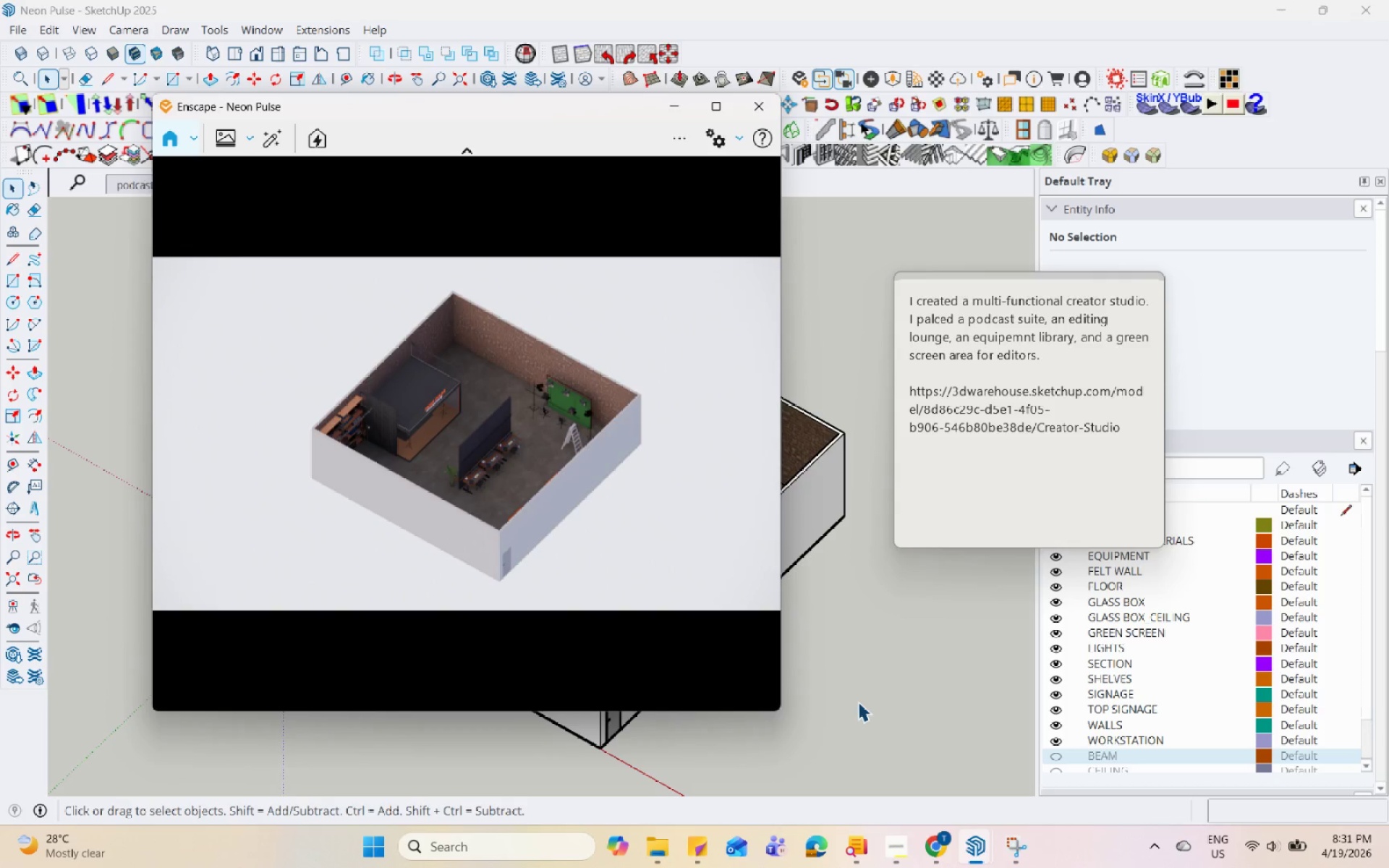 
hold_key(key=Space, duration=1.53)
 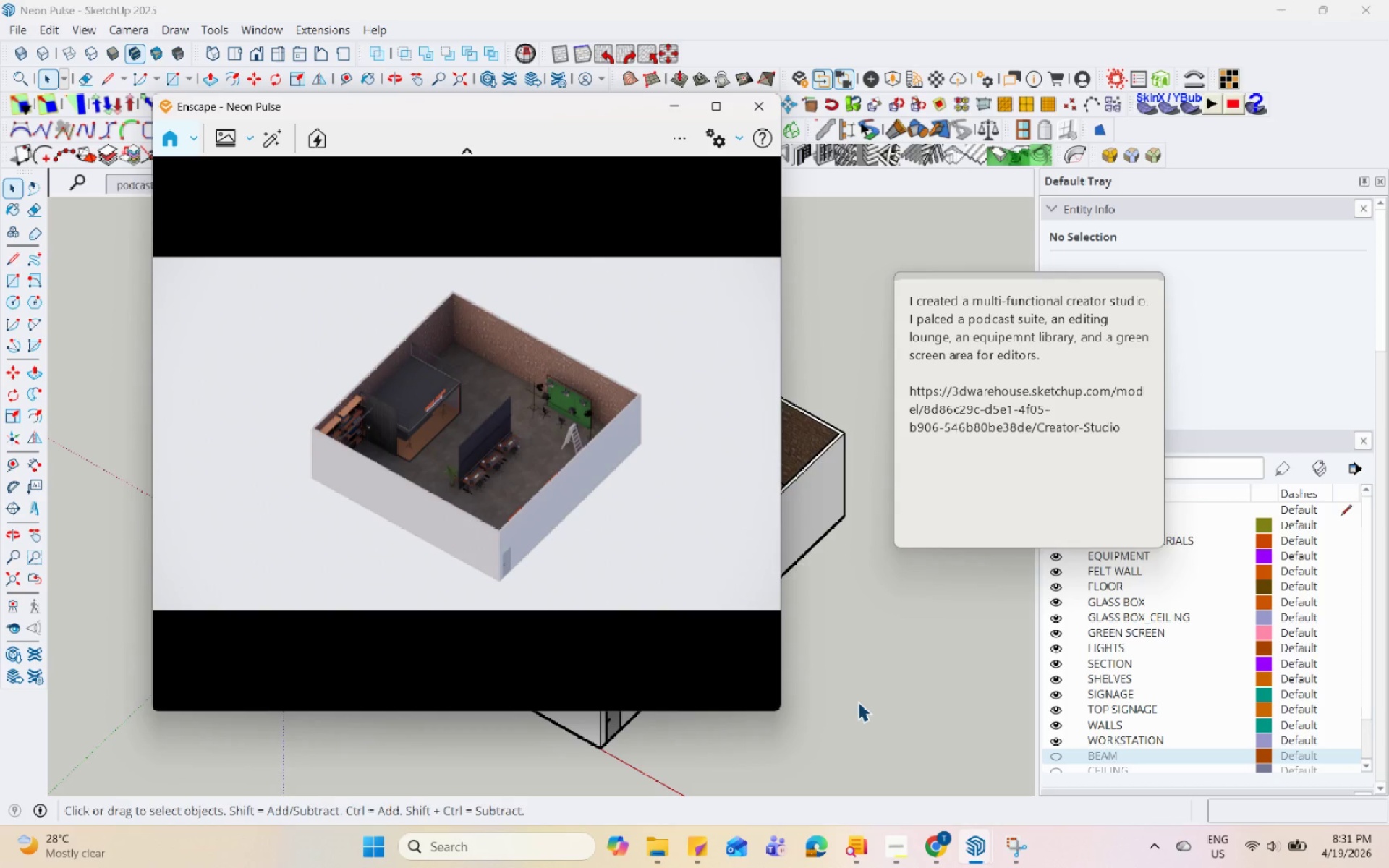 
hold_key(key=Space, duration=1.52)
 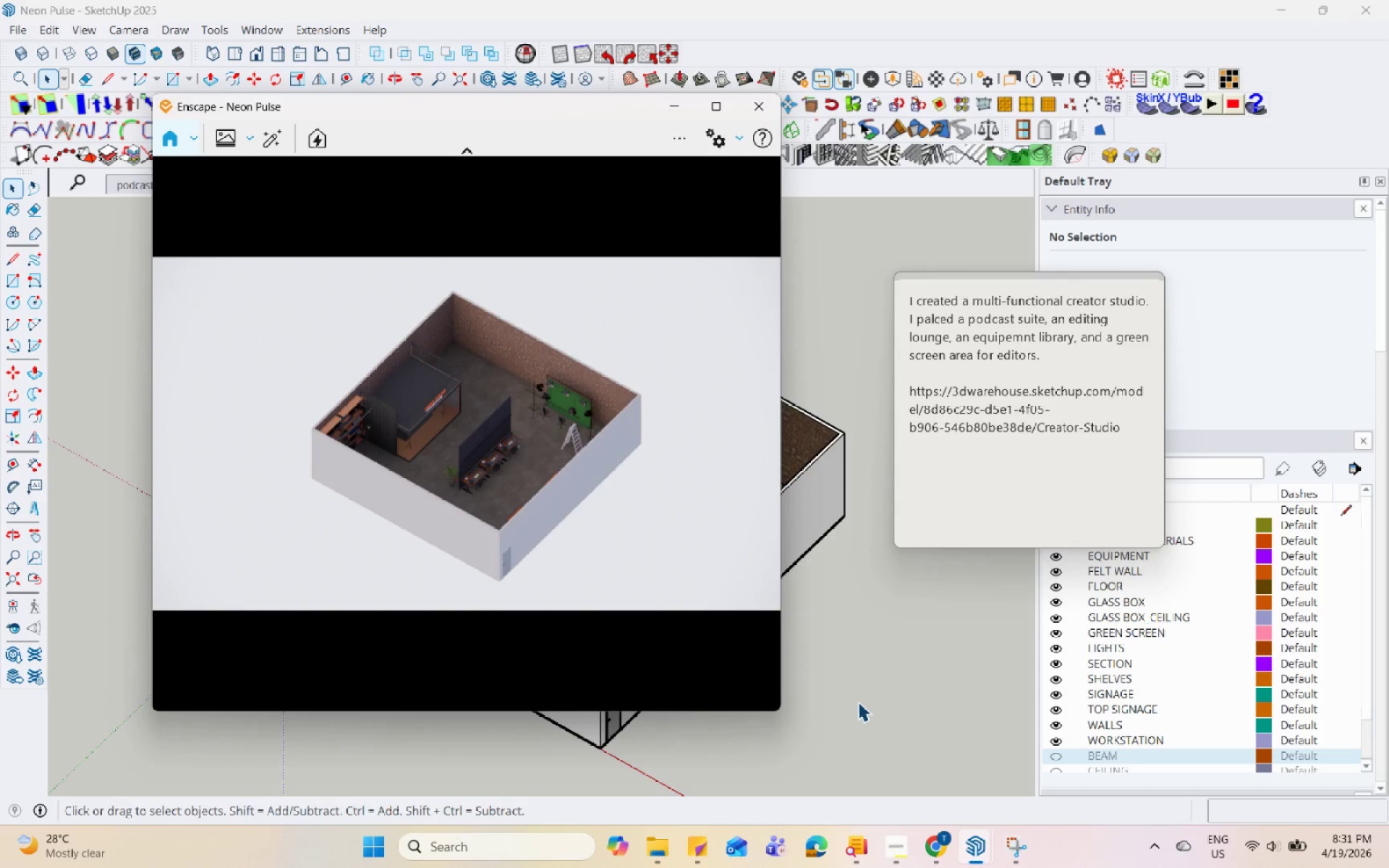 
hold_key(key=Space, duration=1.5)
 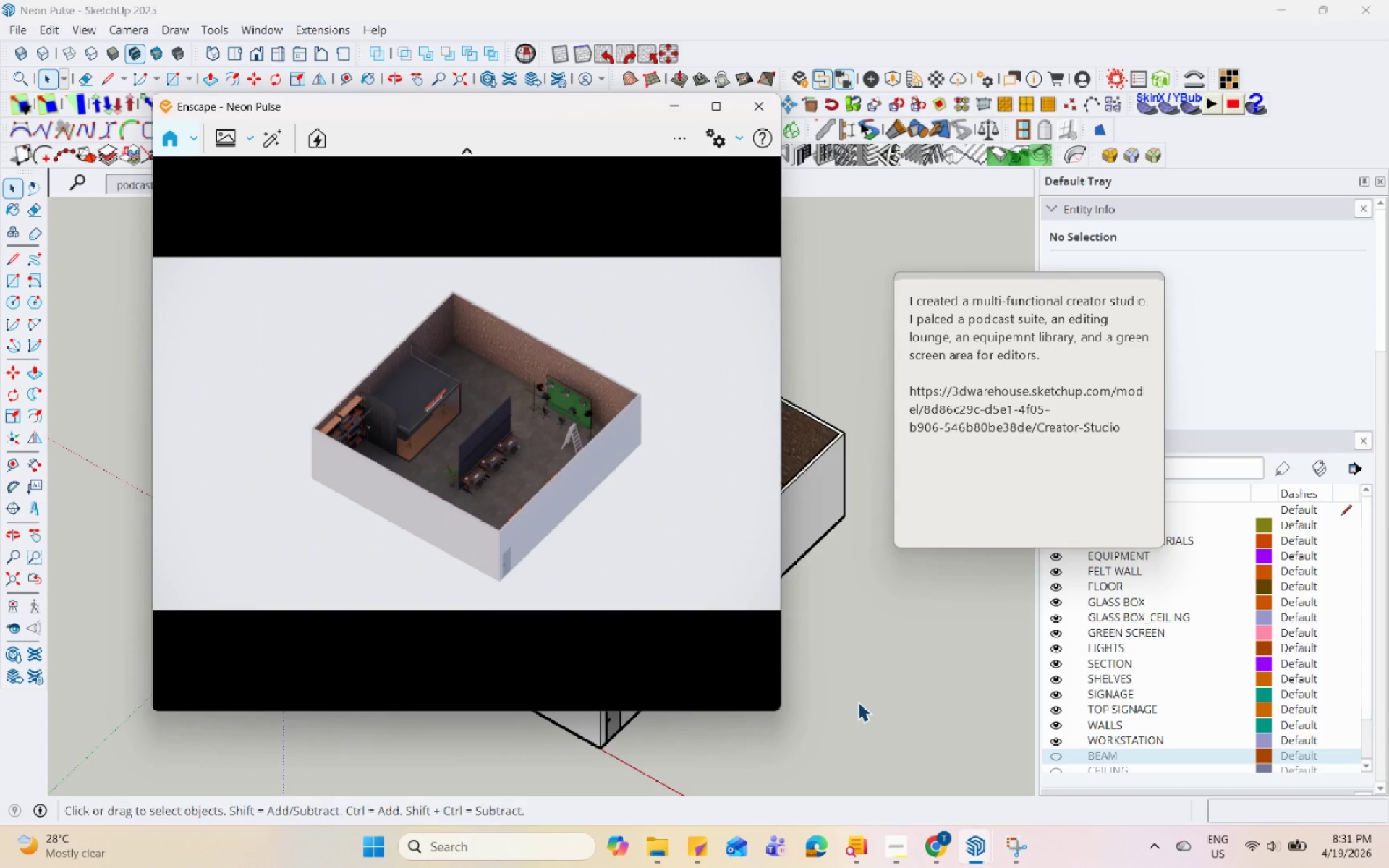 
hold_key(key=Space, duration=1.5)
 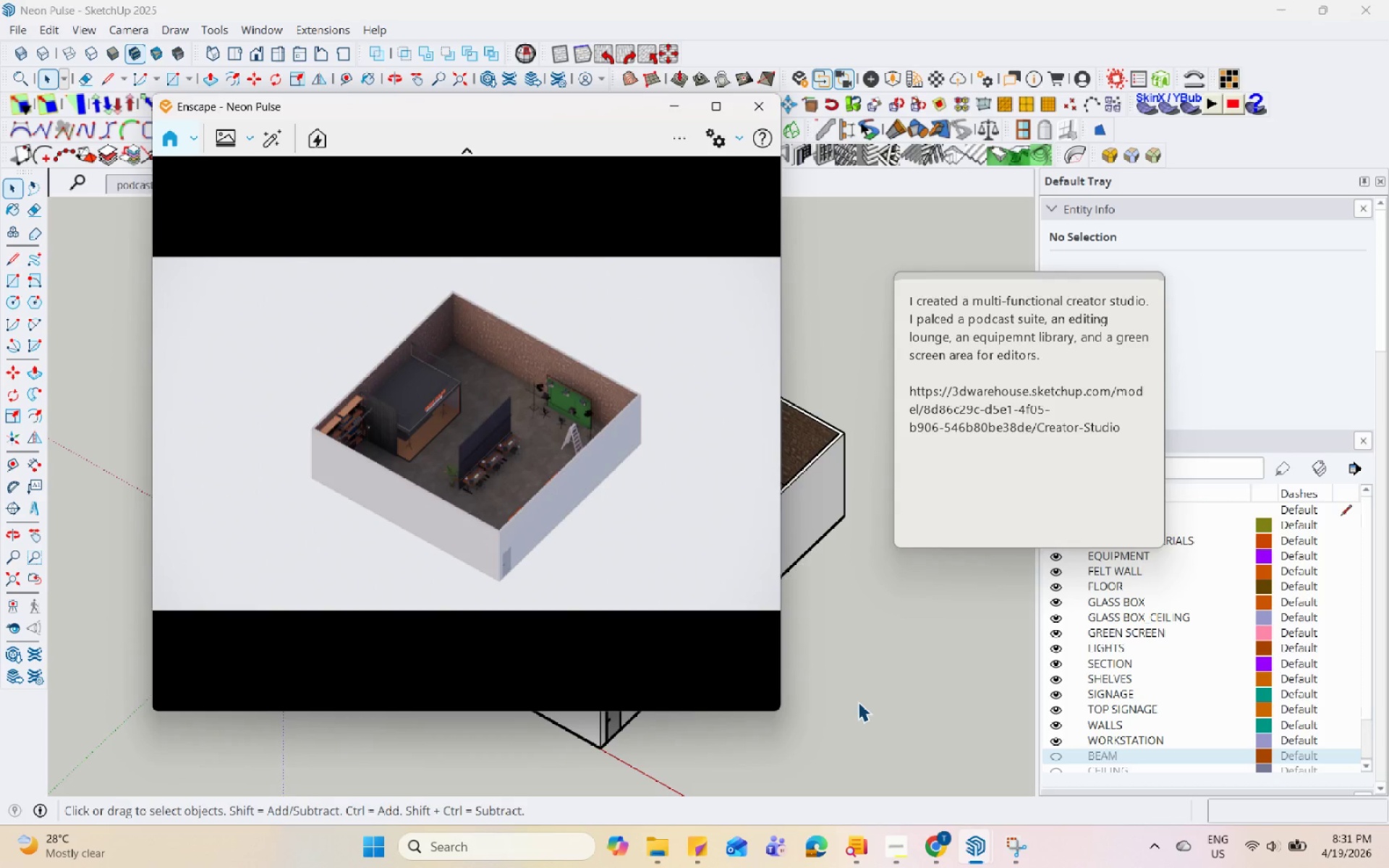 
hold_key(key=Space, duration=1.52)
 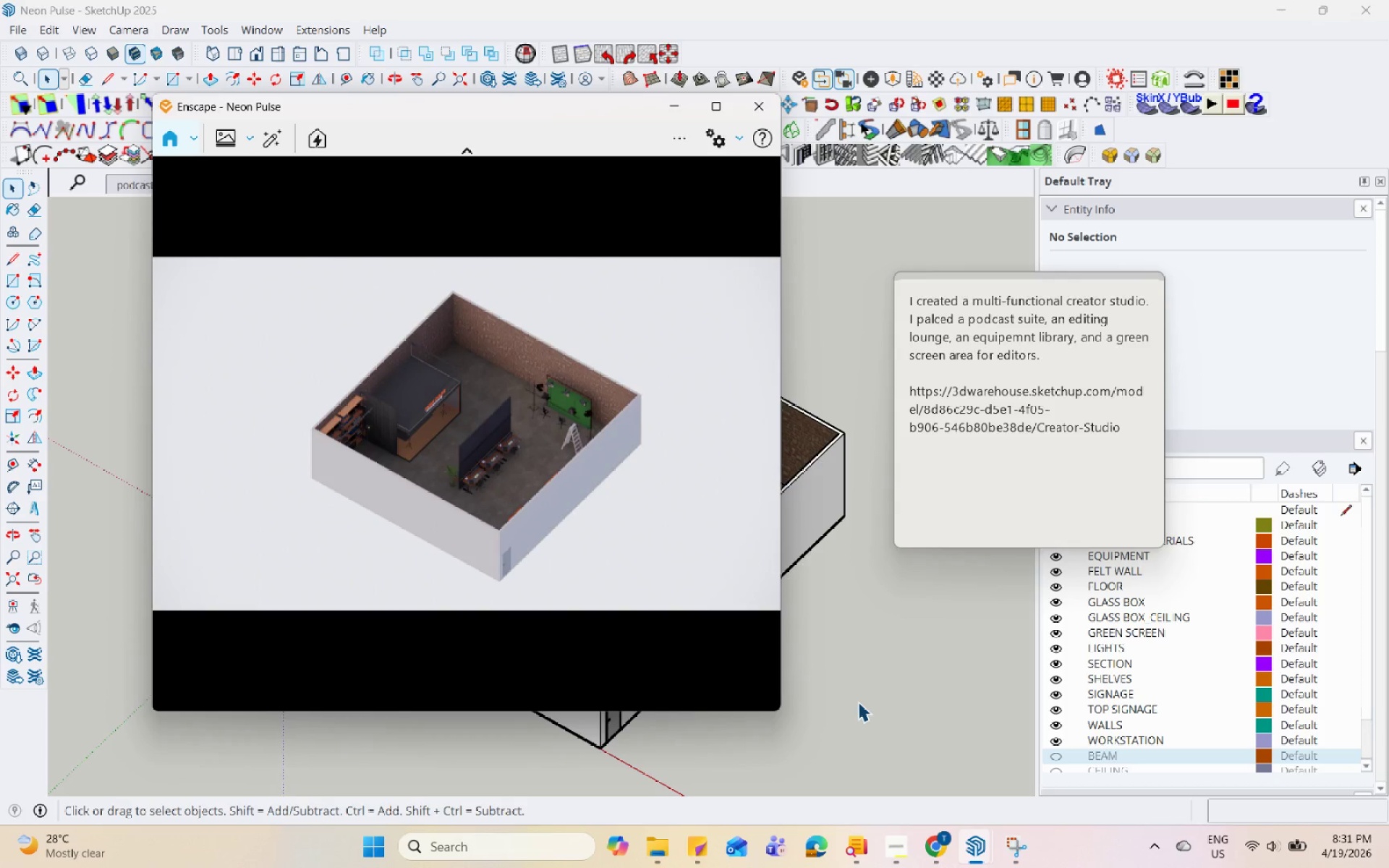 
hold_key(key=Space, duration=1.51)
 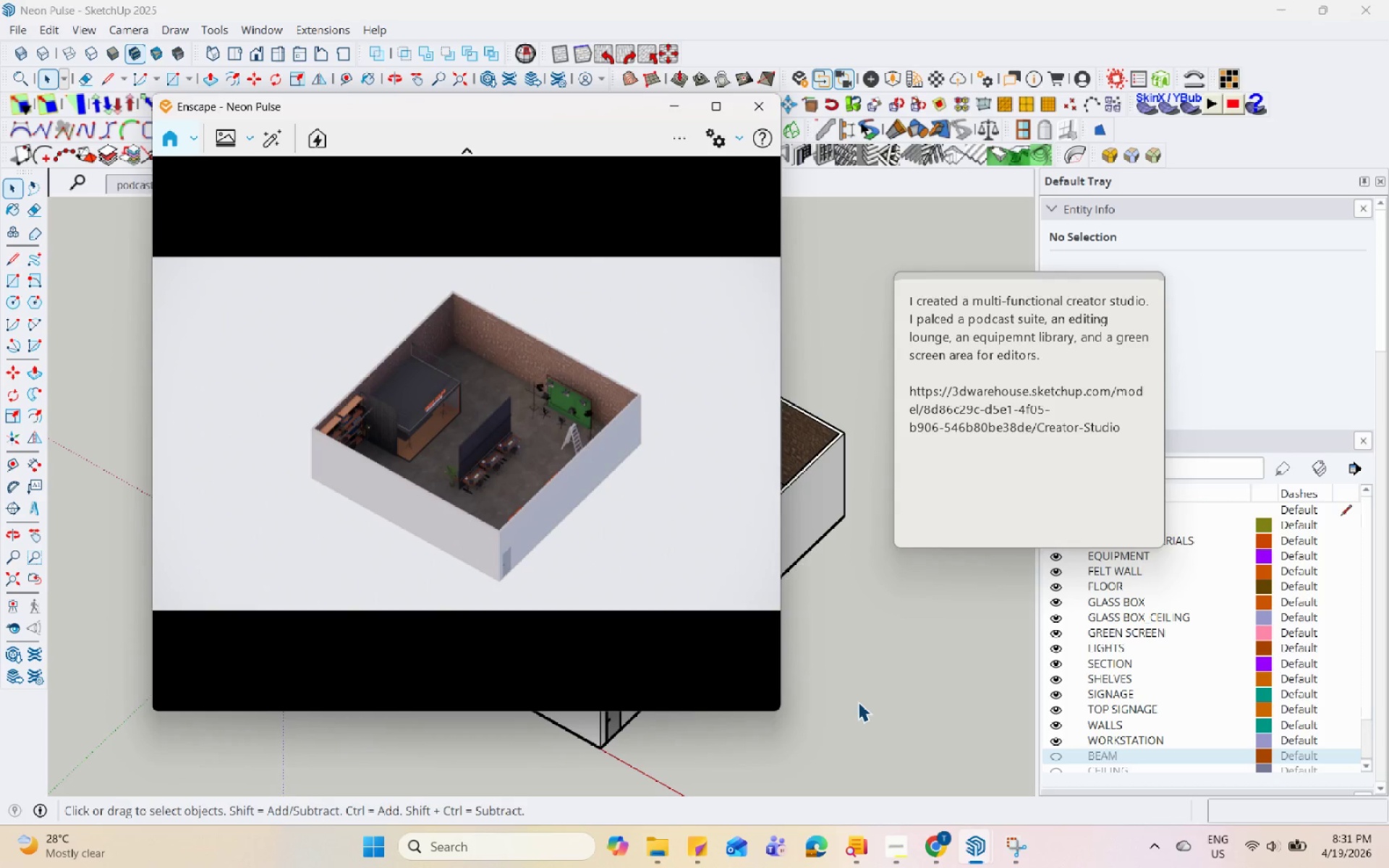 
hold_key(key=Space, duration=1.52)
 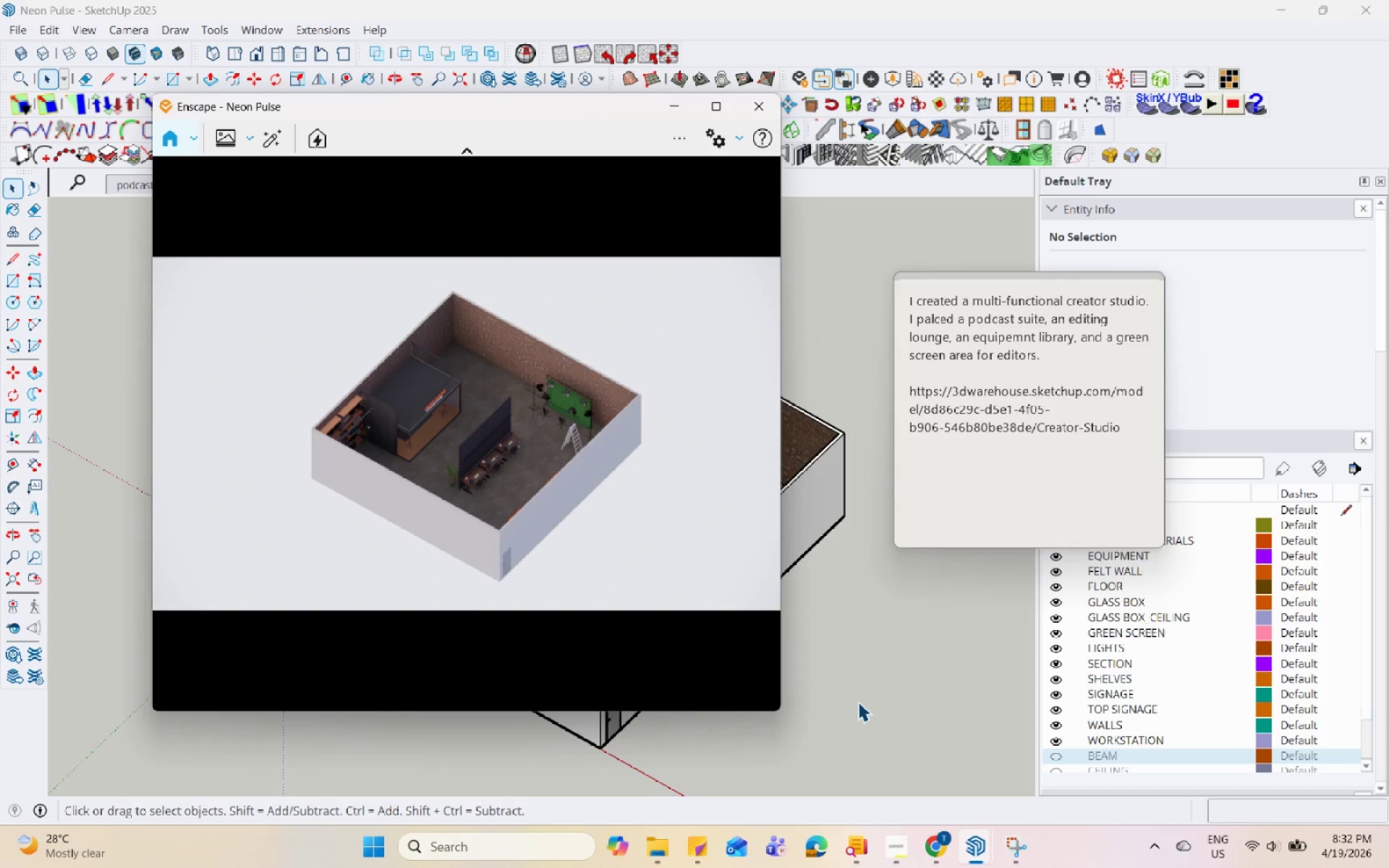 
hold_key(key=Space, duration=1.52)
 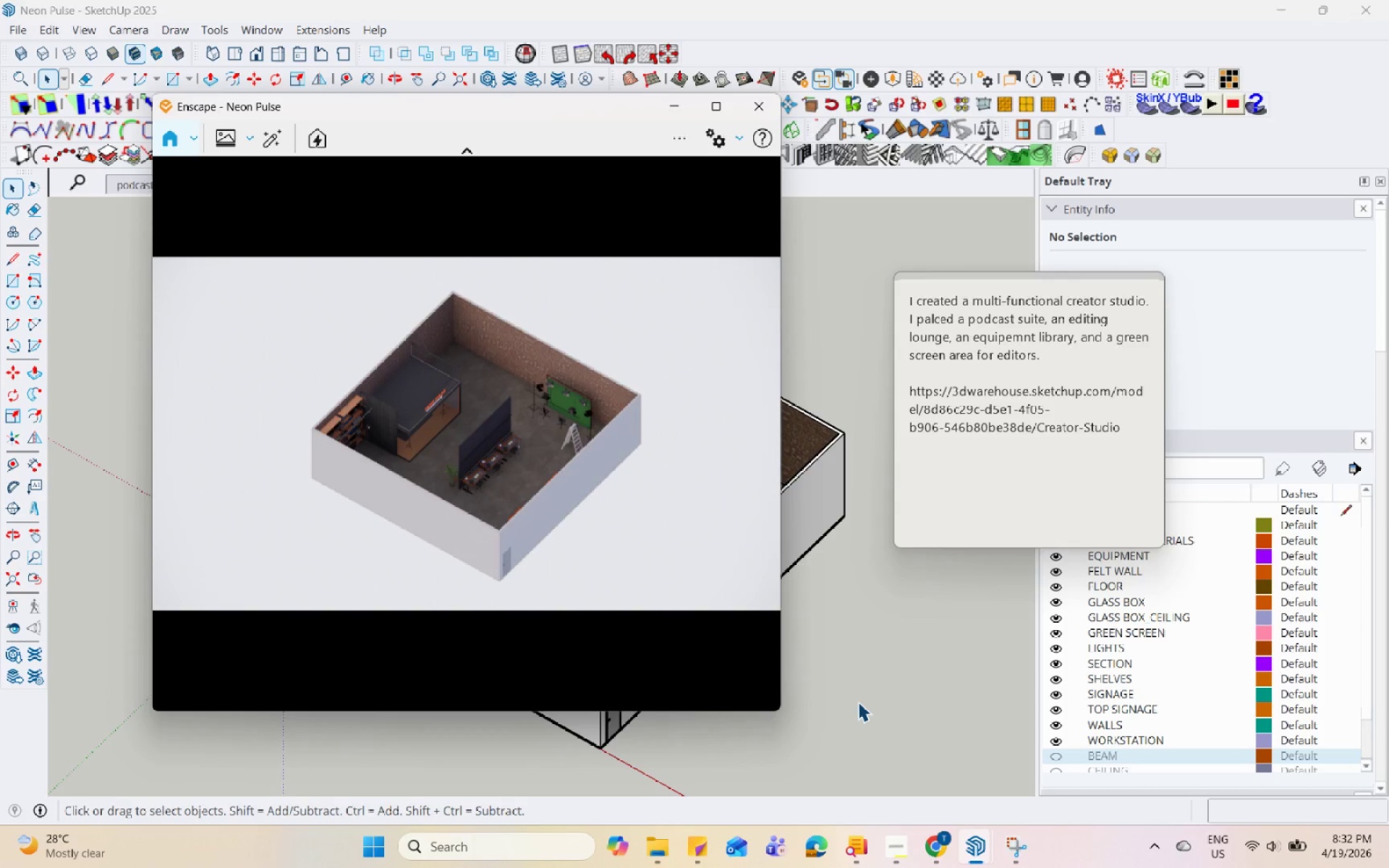 
hold_key(key=Space, duration=1.5)
 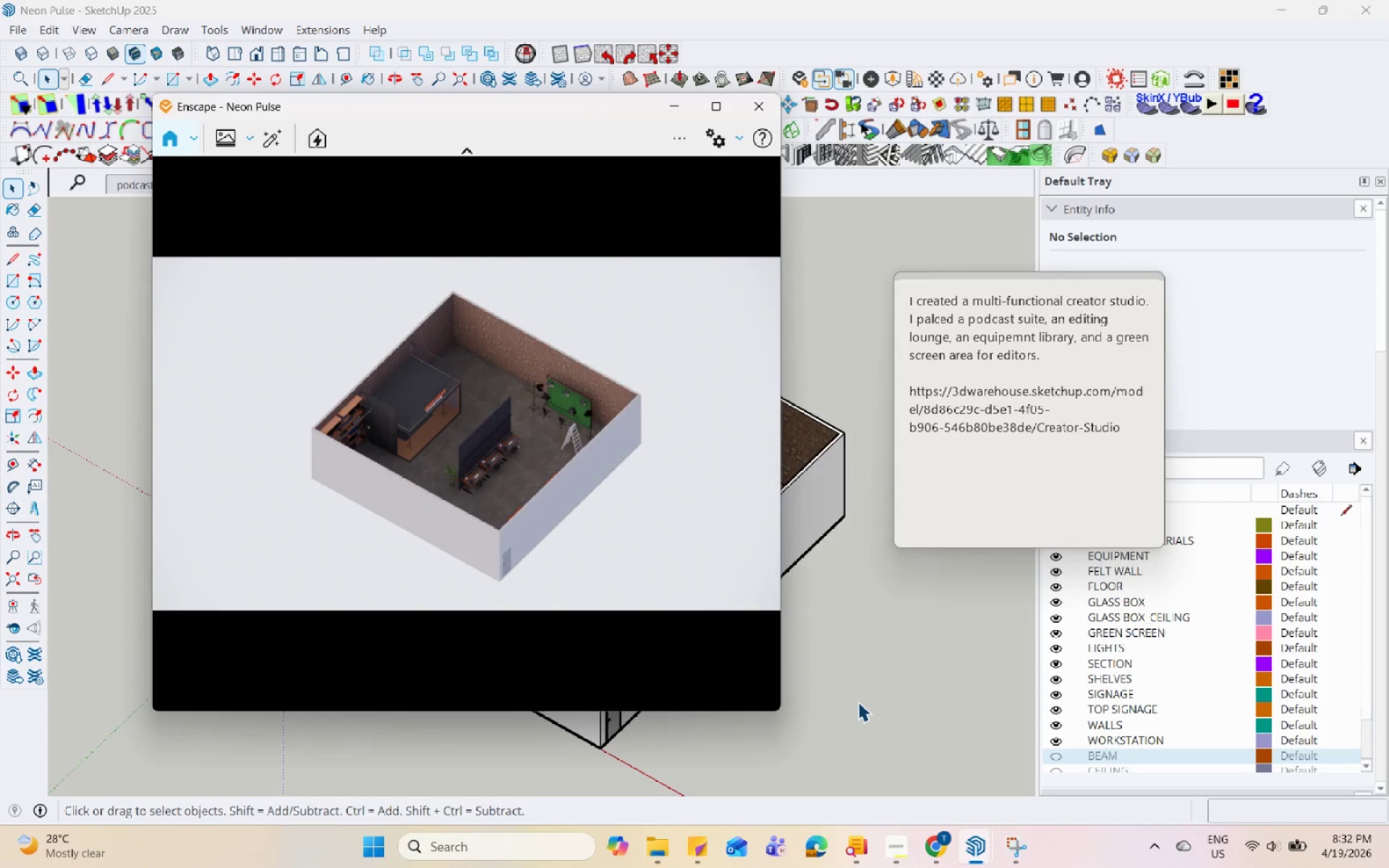 
hold_key(key=Space, duration=1.51)
 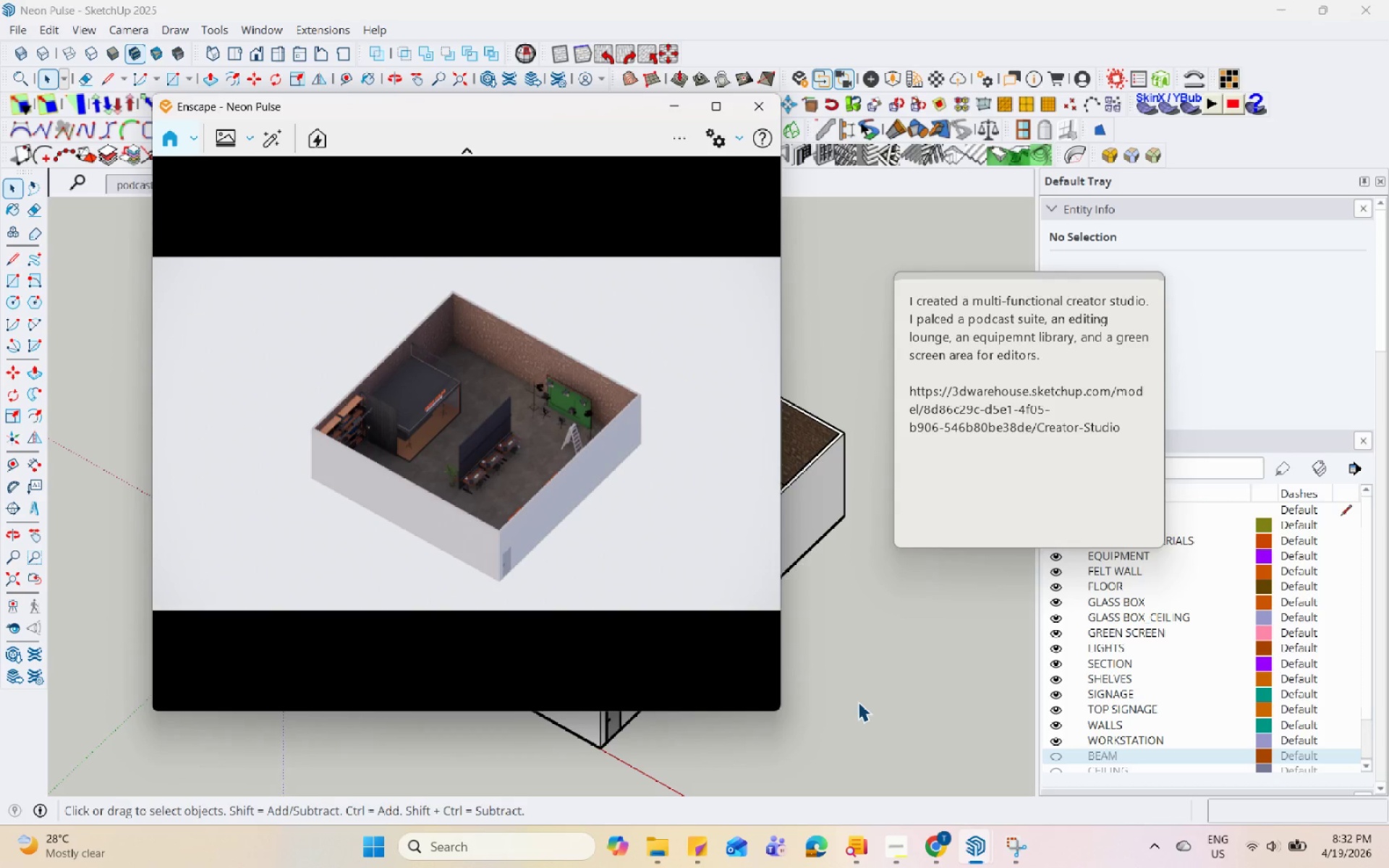 
hold_key(key=Space, duration=1.52)
 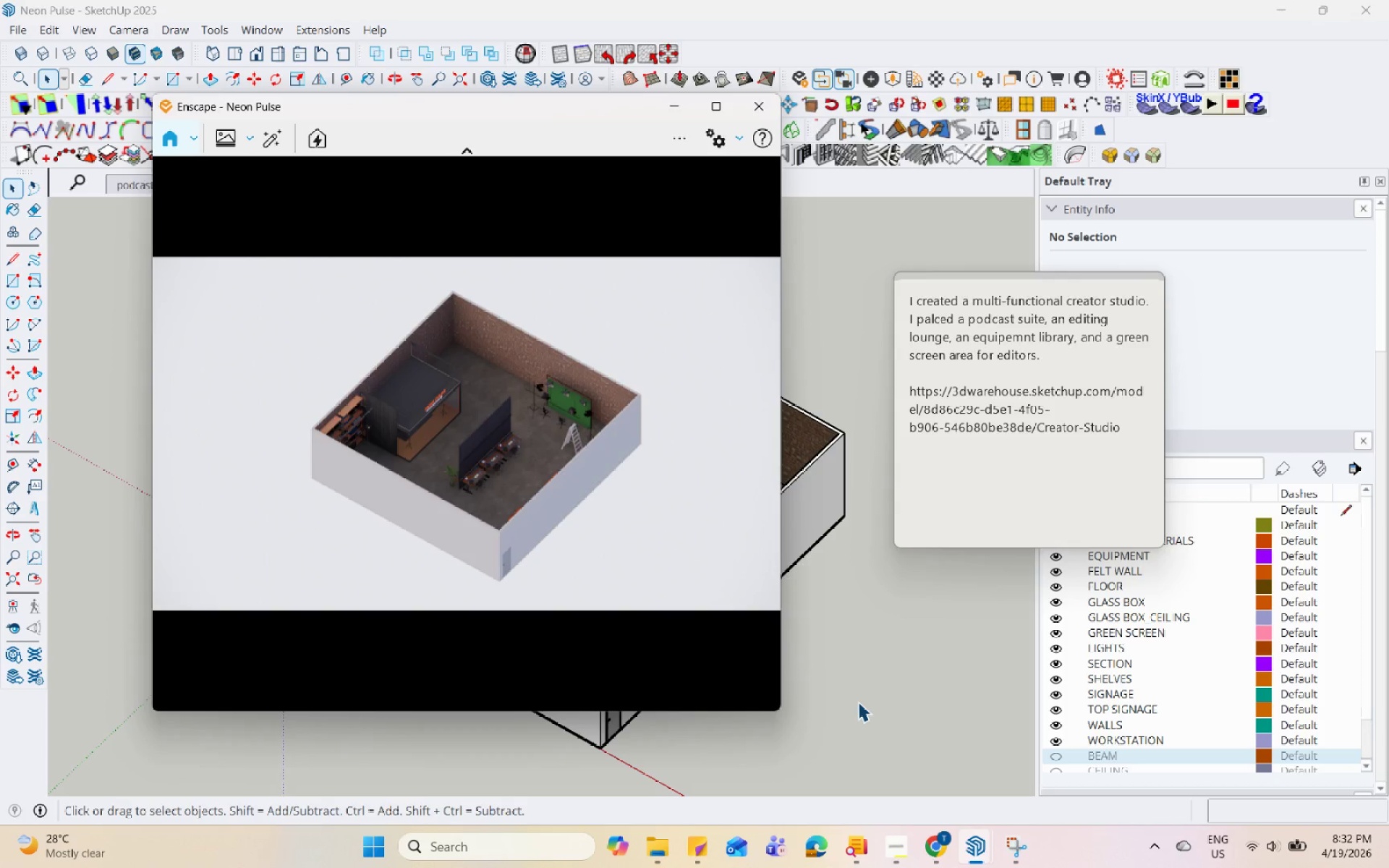 
hold_key(key=Space, duration=1.51)
 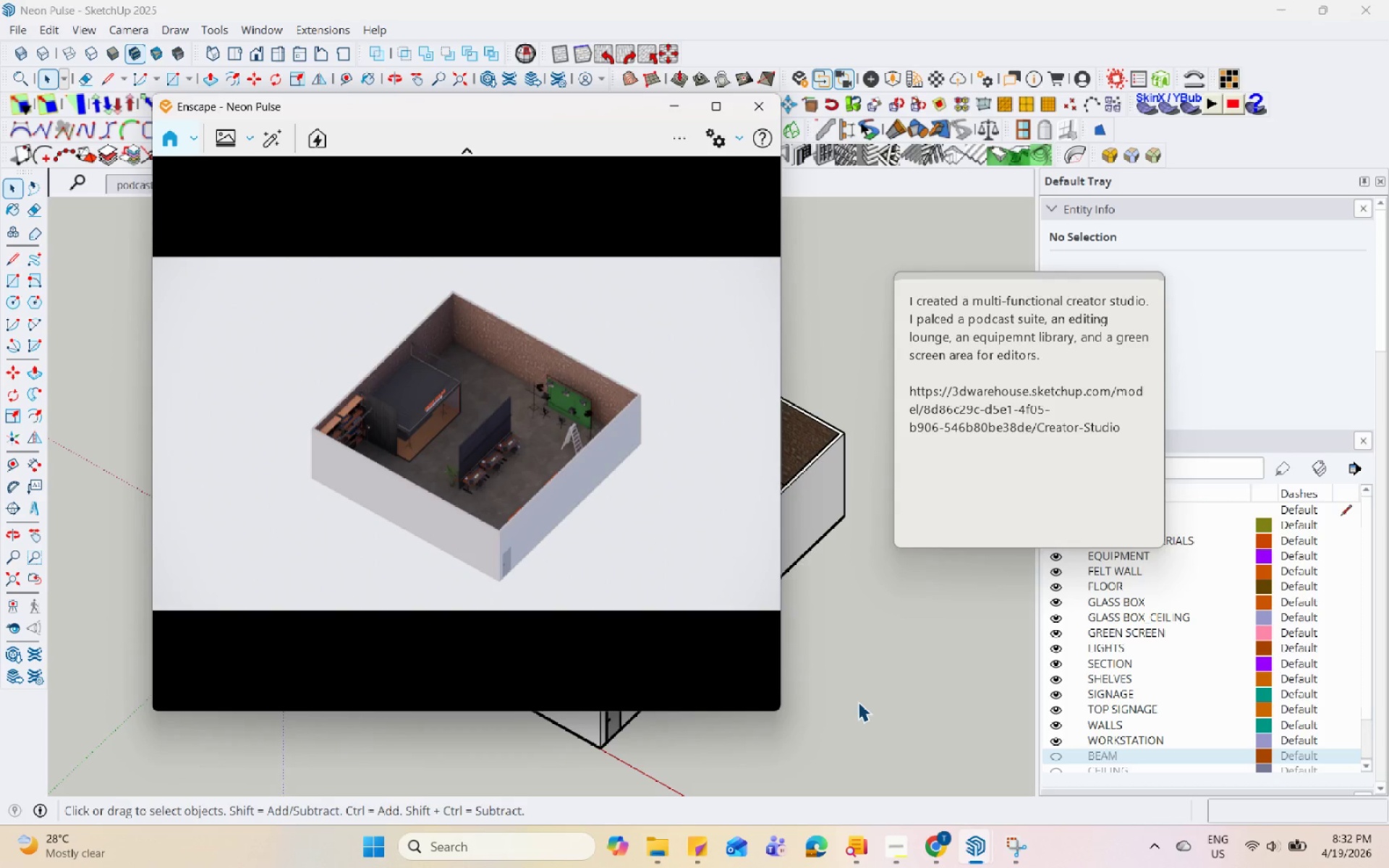 
hold_key(key=Space, duration=1.52)
 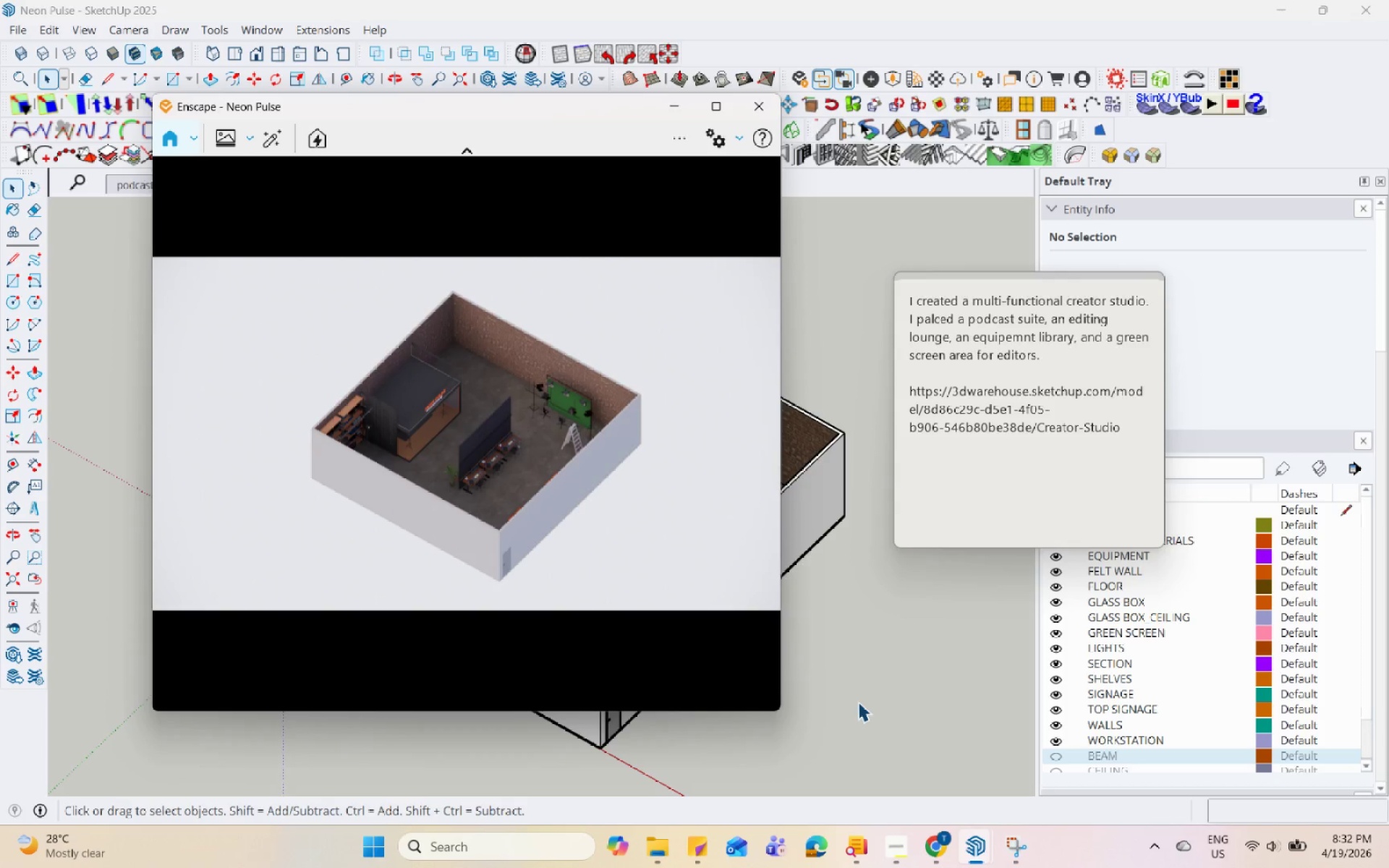 
hold_key(key=Space, duration=1.52)
 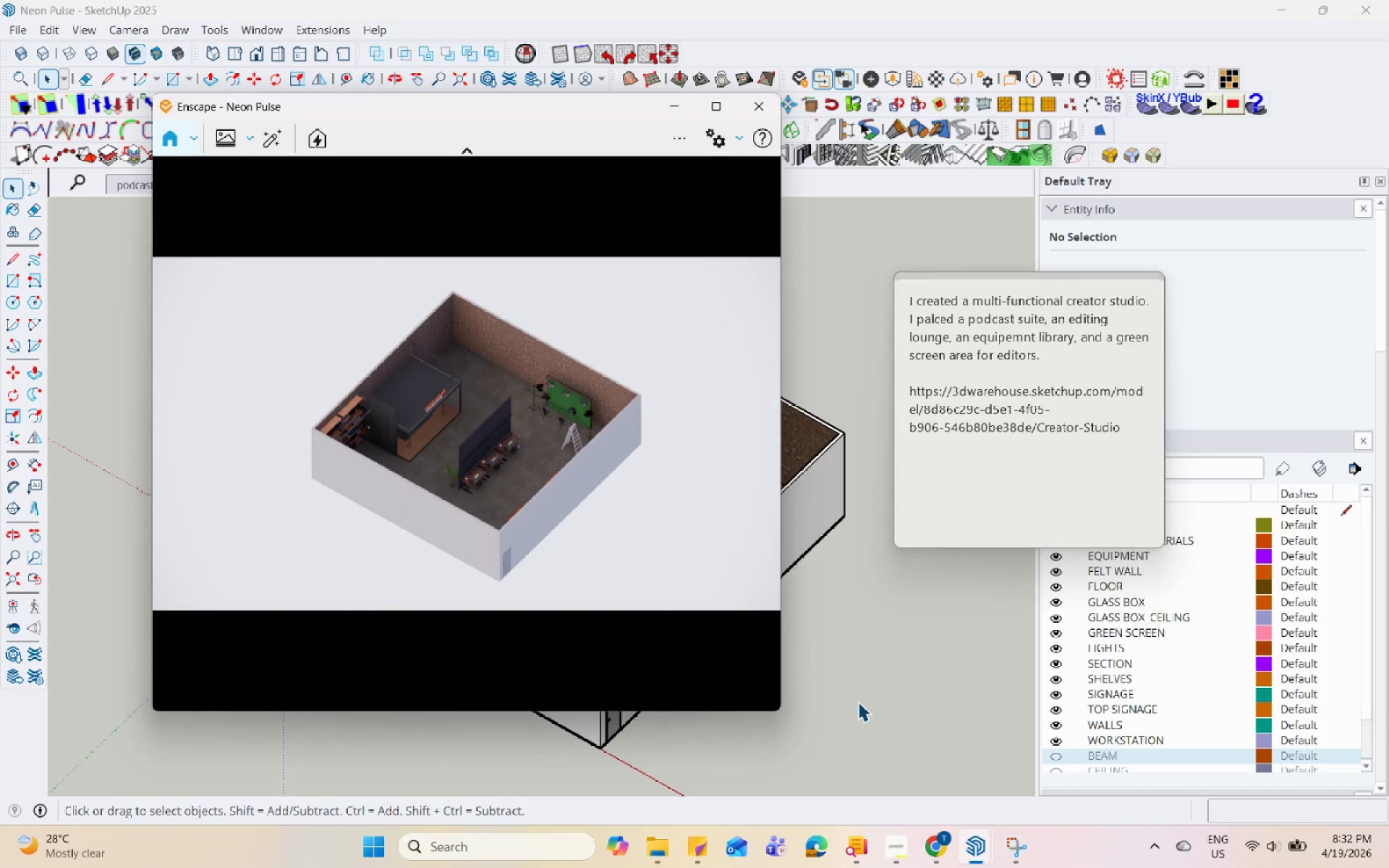 
hold_key(key=Space, duration=1.51)
 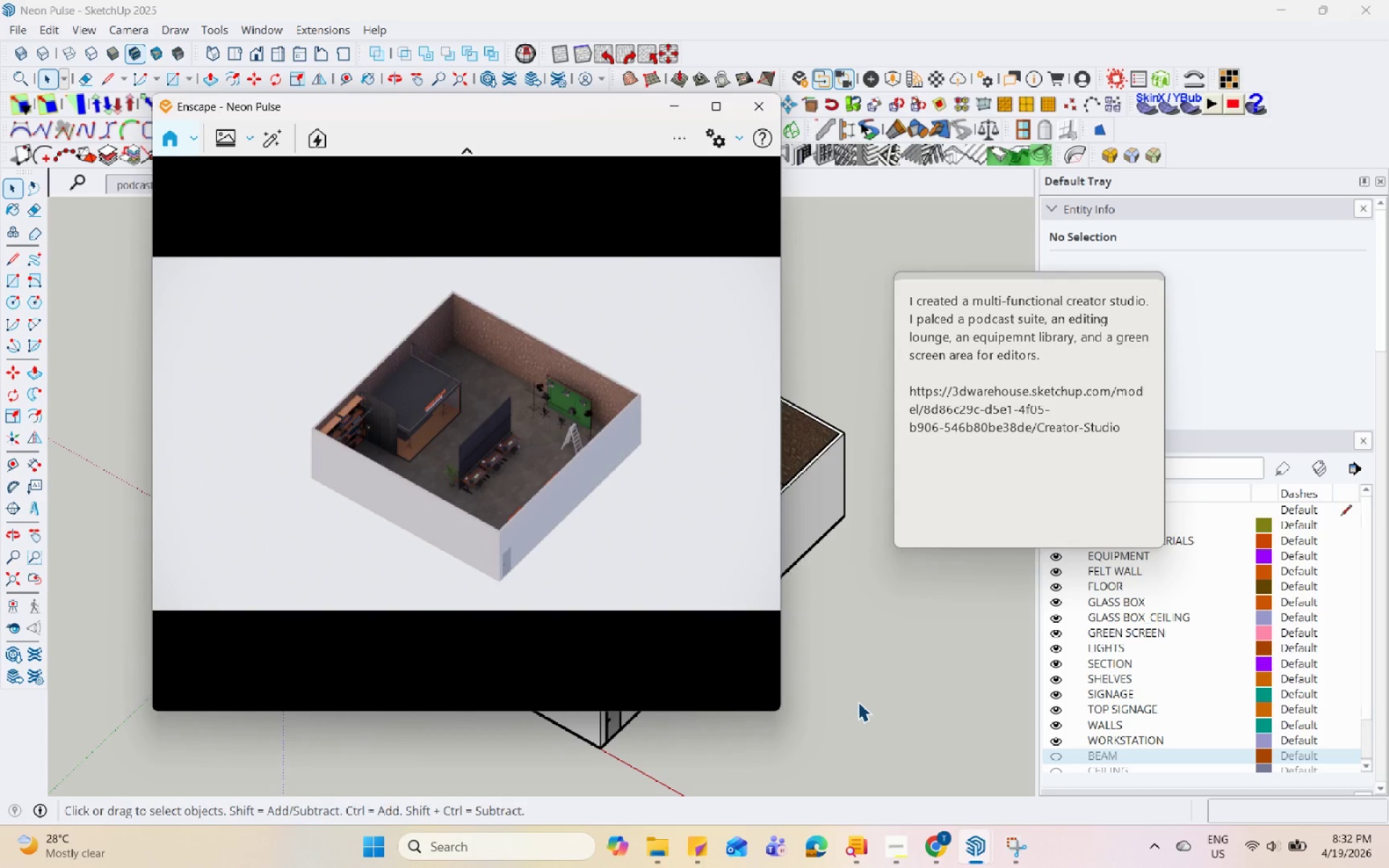 
hold_key(key=Space, duration=1.53)
 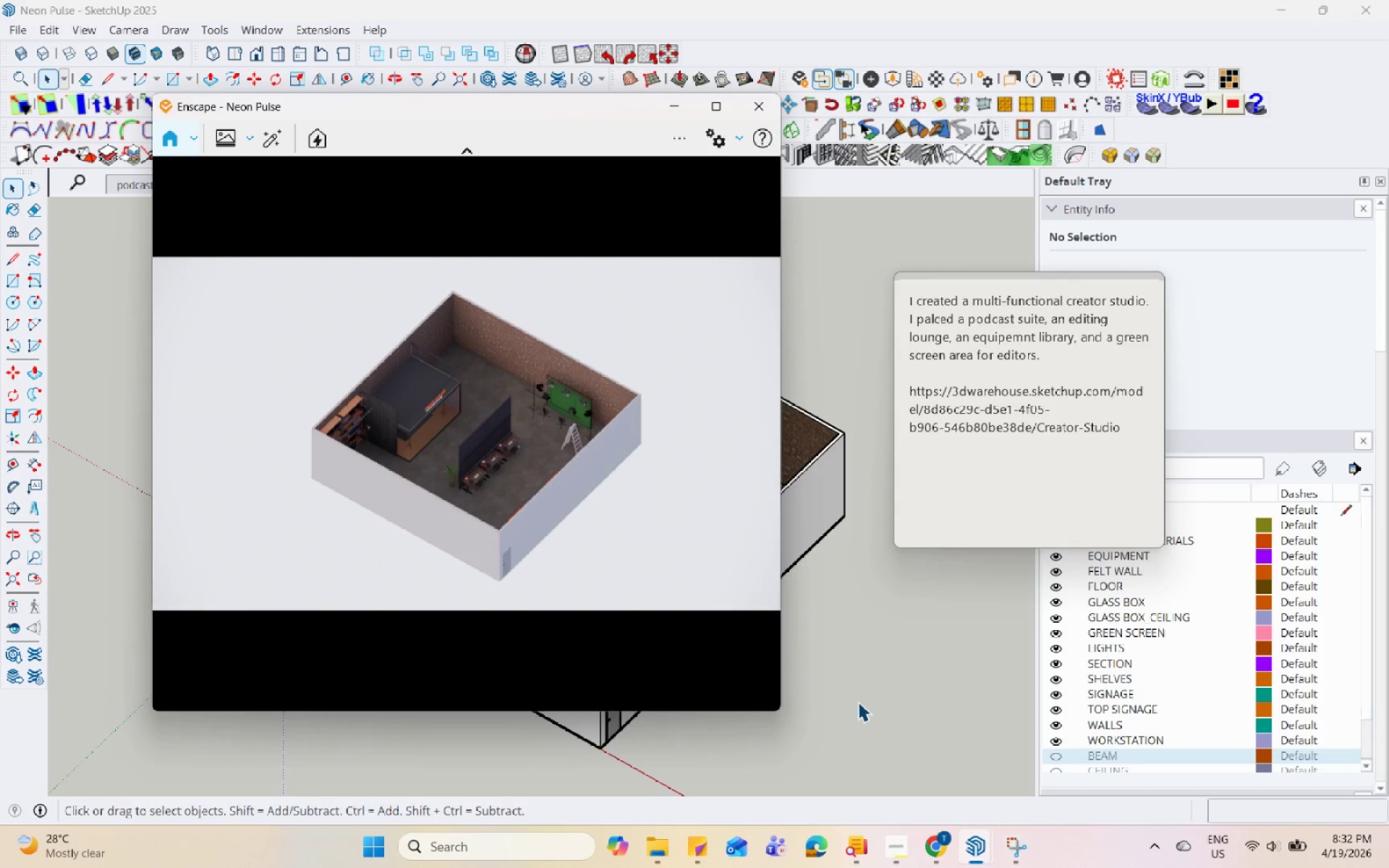 
hold_key(key=Space, duration=1.51)
 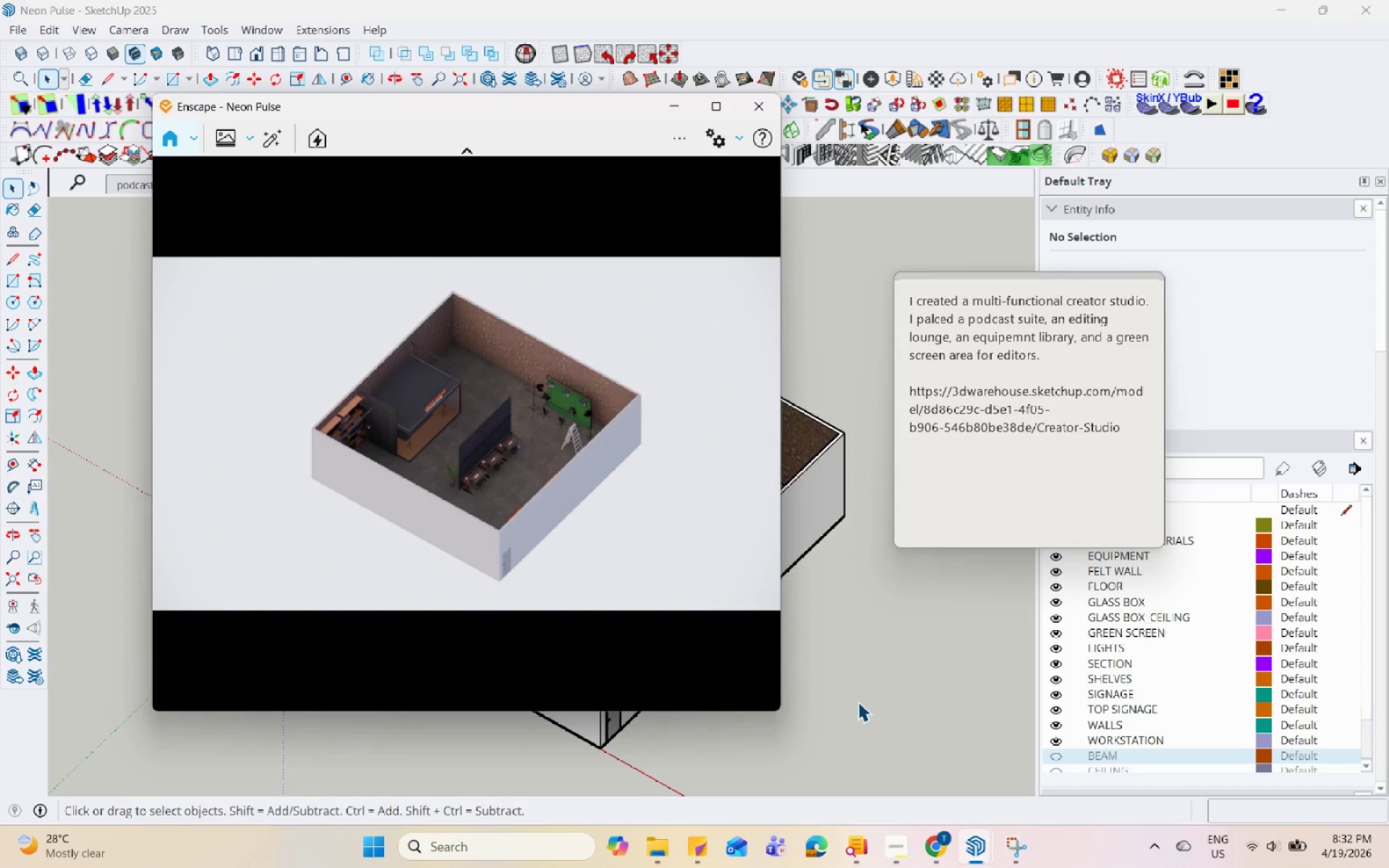 
hold_key(key=Space, duration=1.52)
 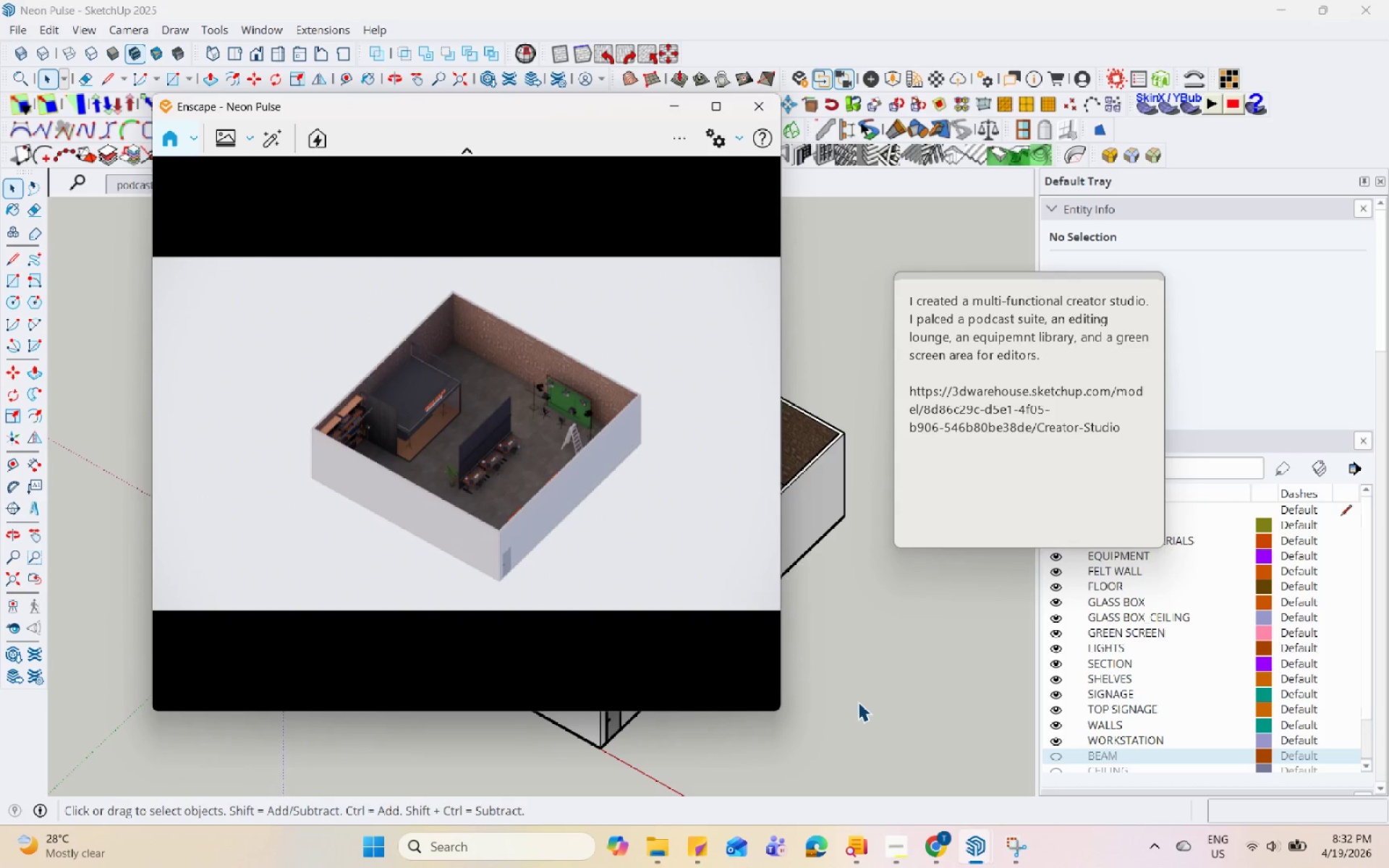 
hold_key(key=Space, duration=1.51)
 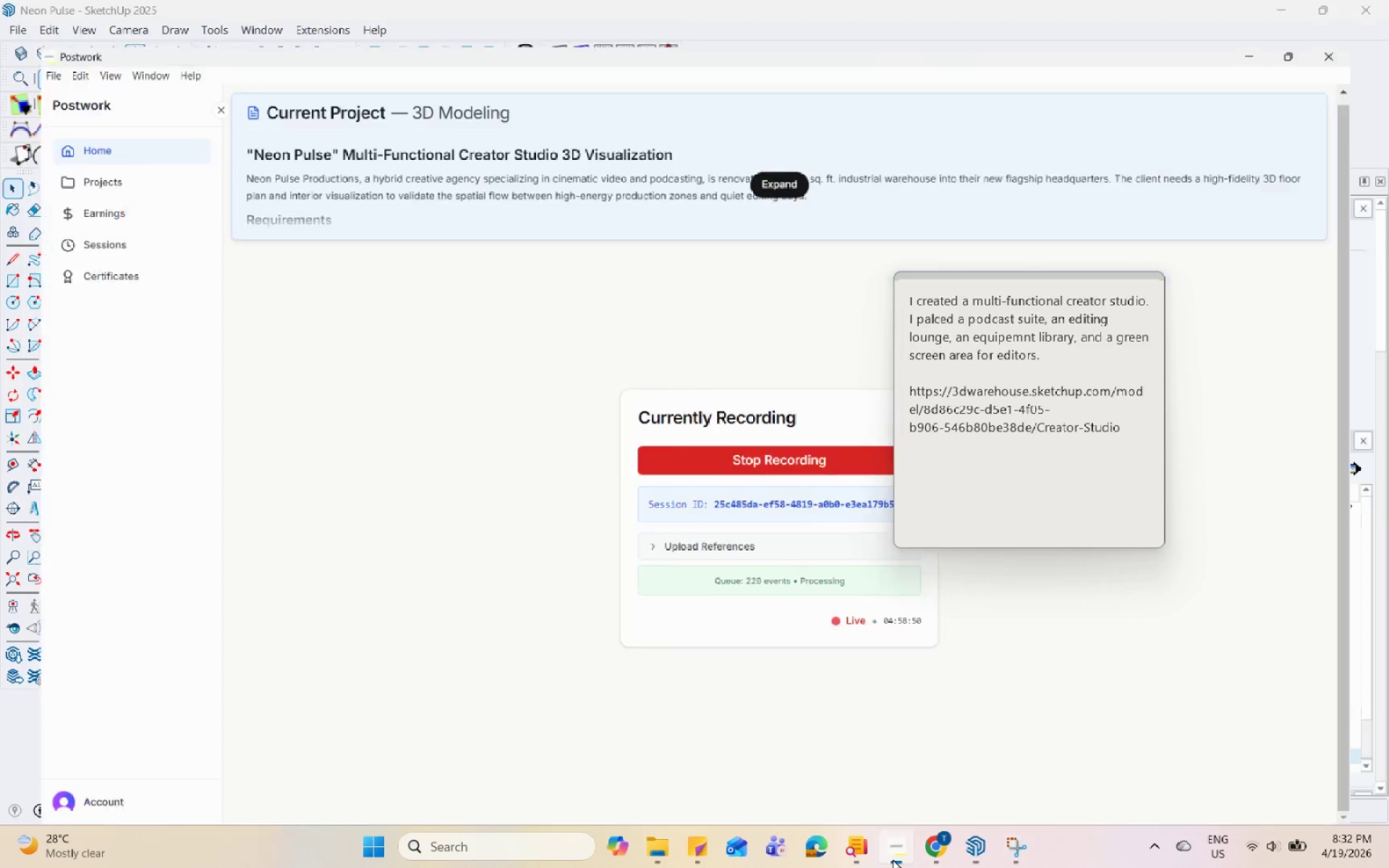 
hold_key(key=Space, duration=1.52)